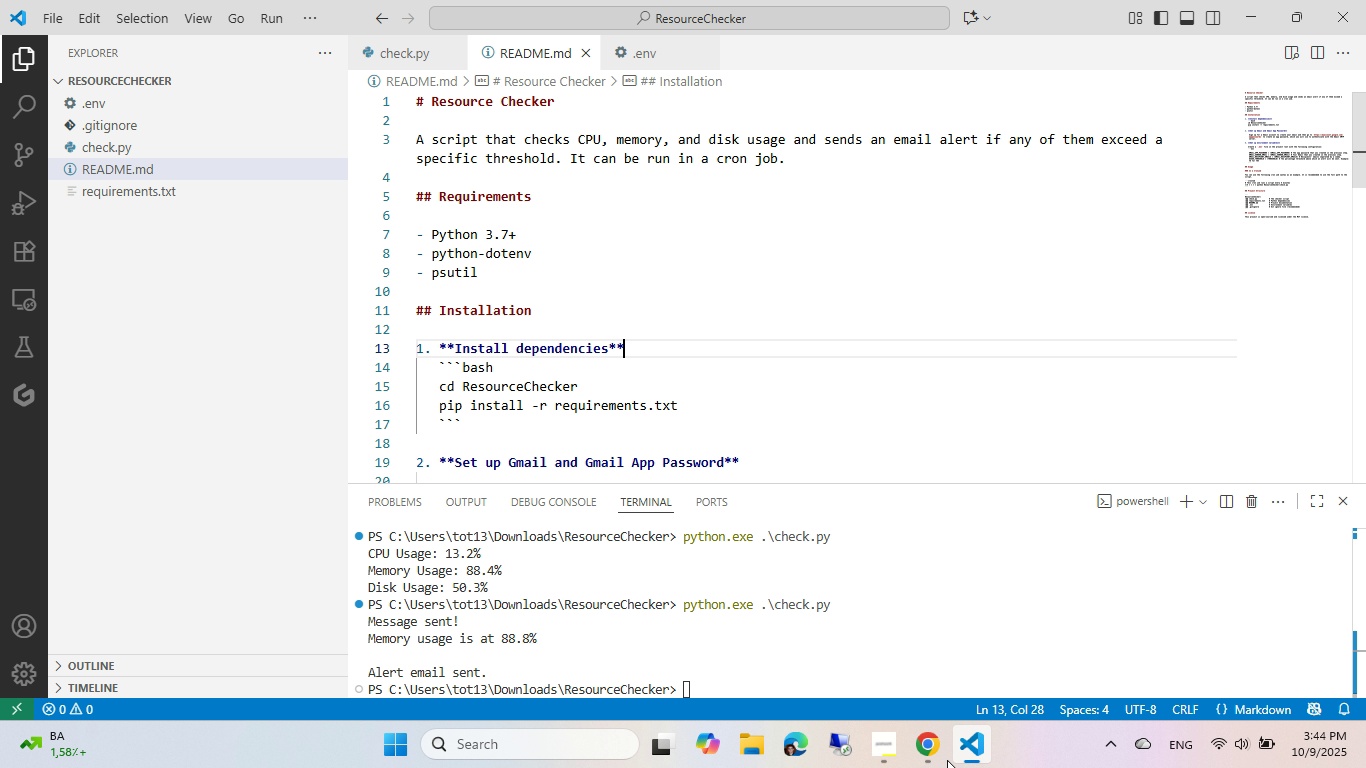 
left_click([936, 752])
 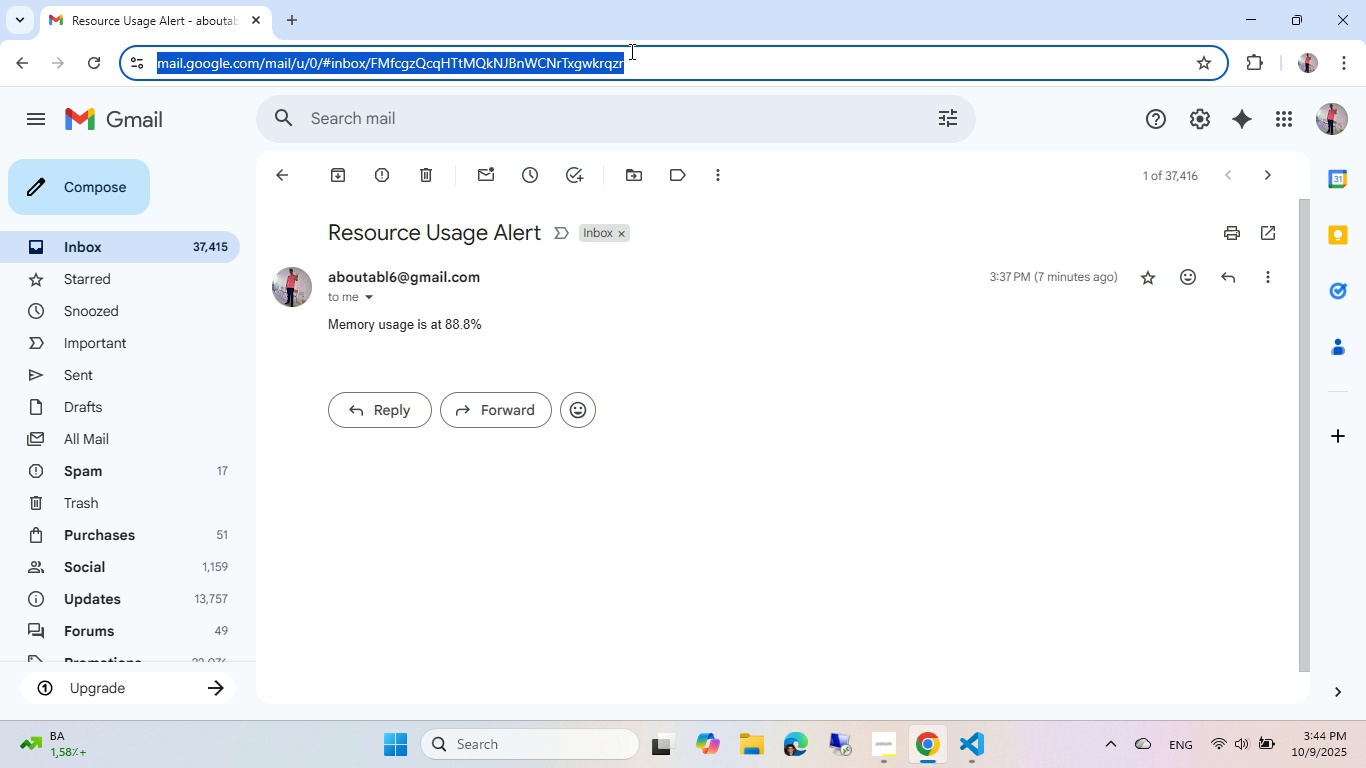 
type(conso)
 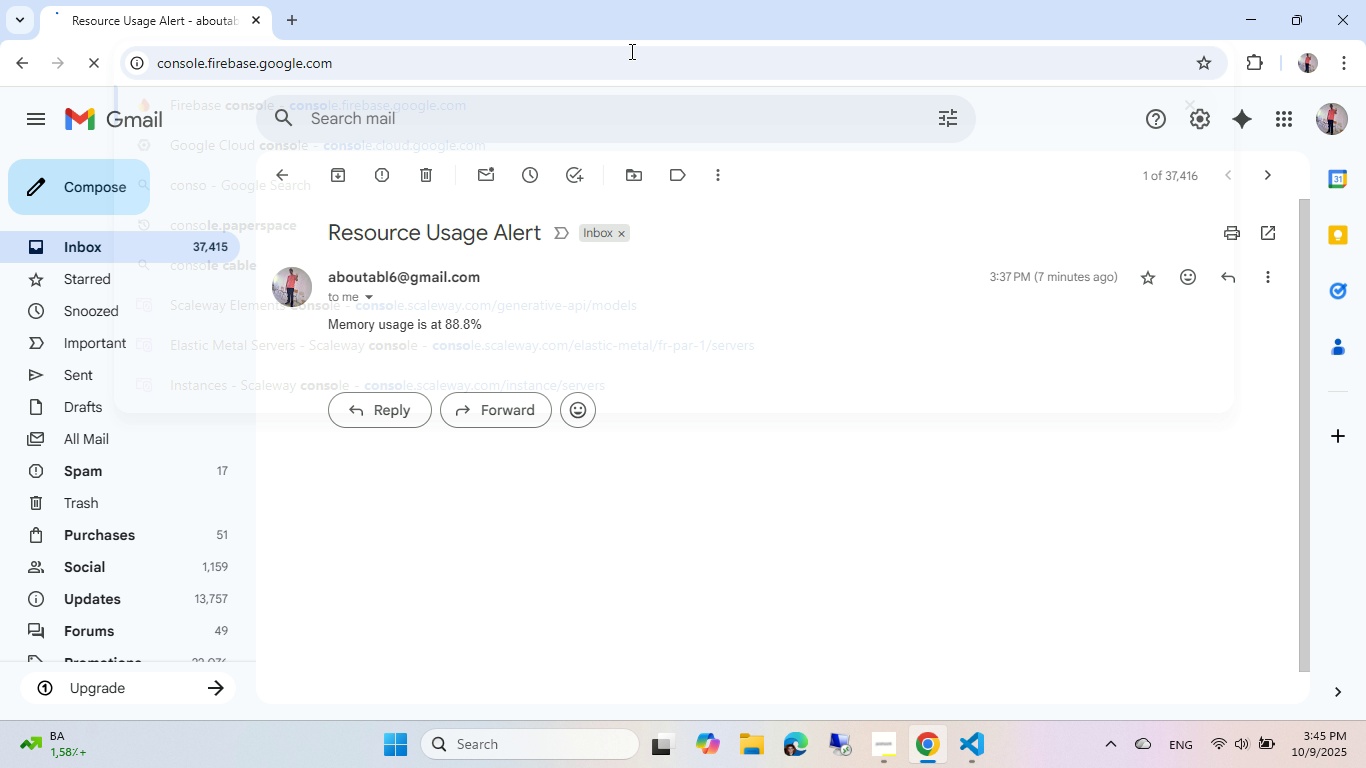 
key(Enter)
 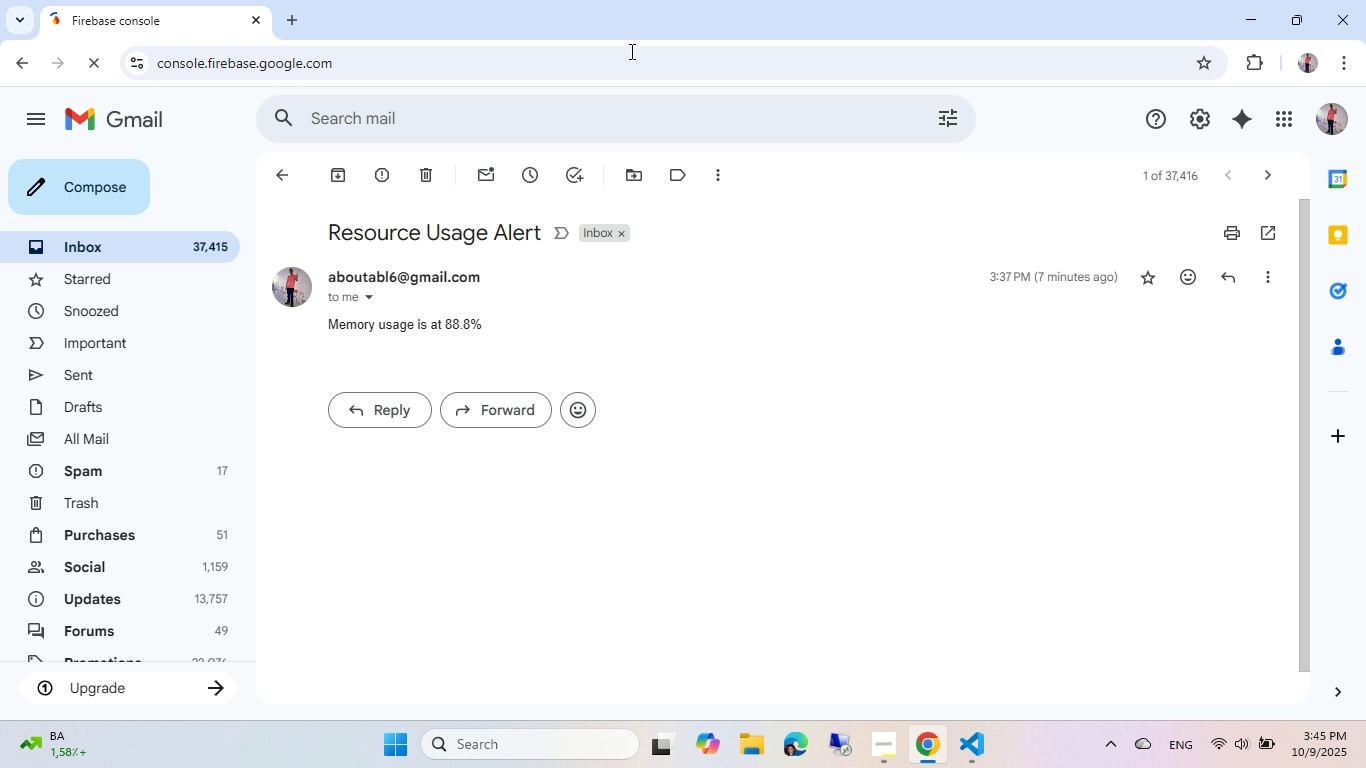 
left_click([630, 51])
 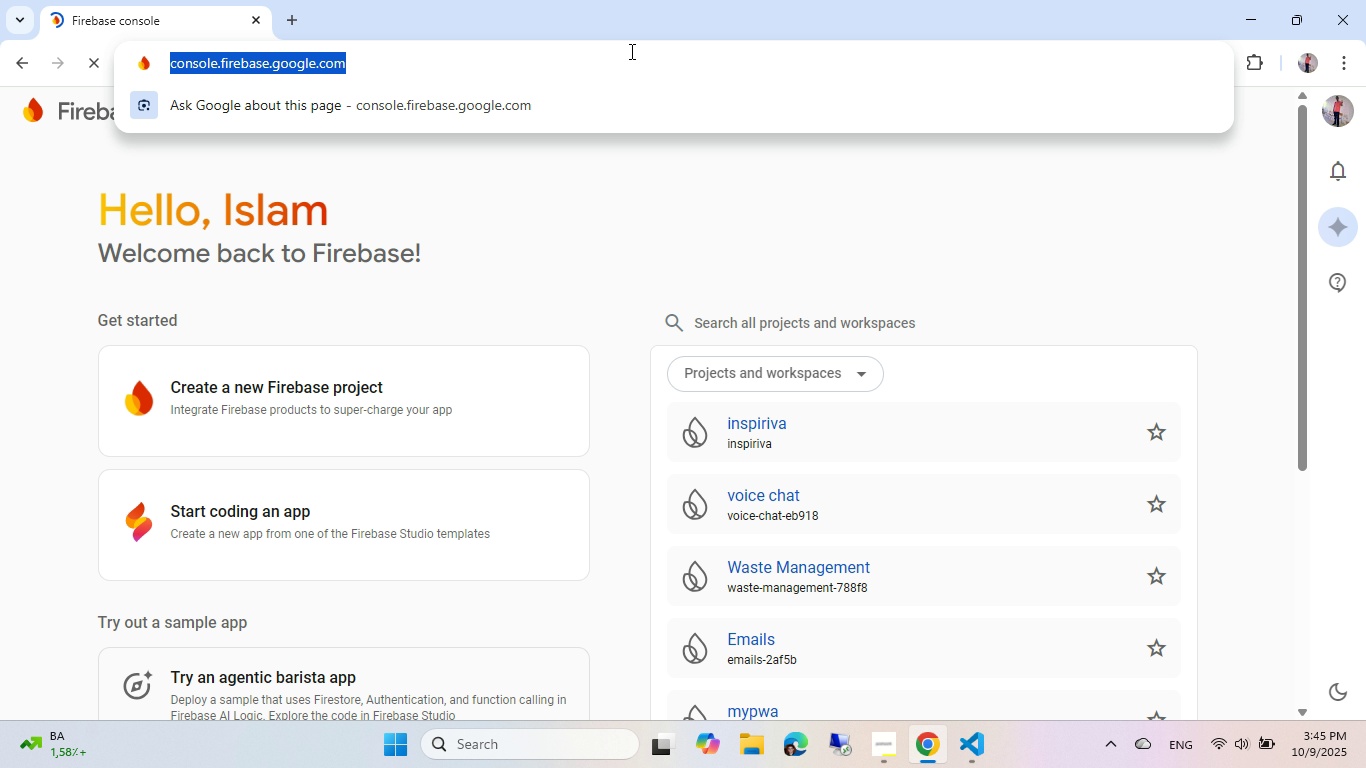 
type(console)
 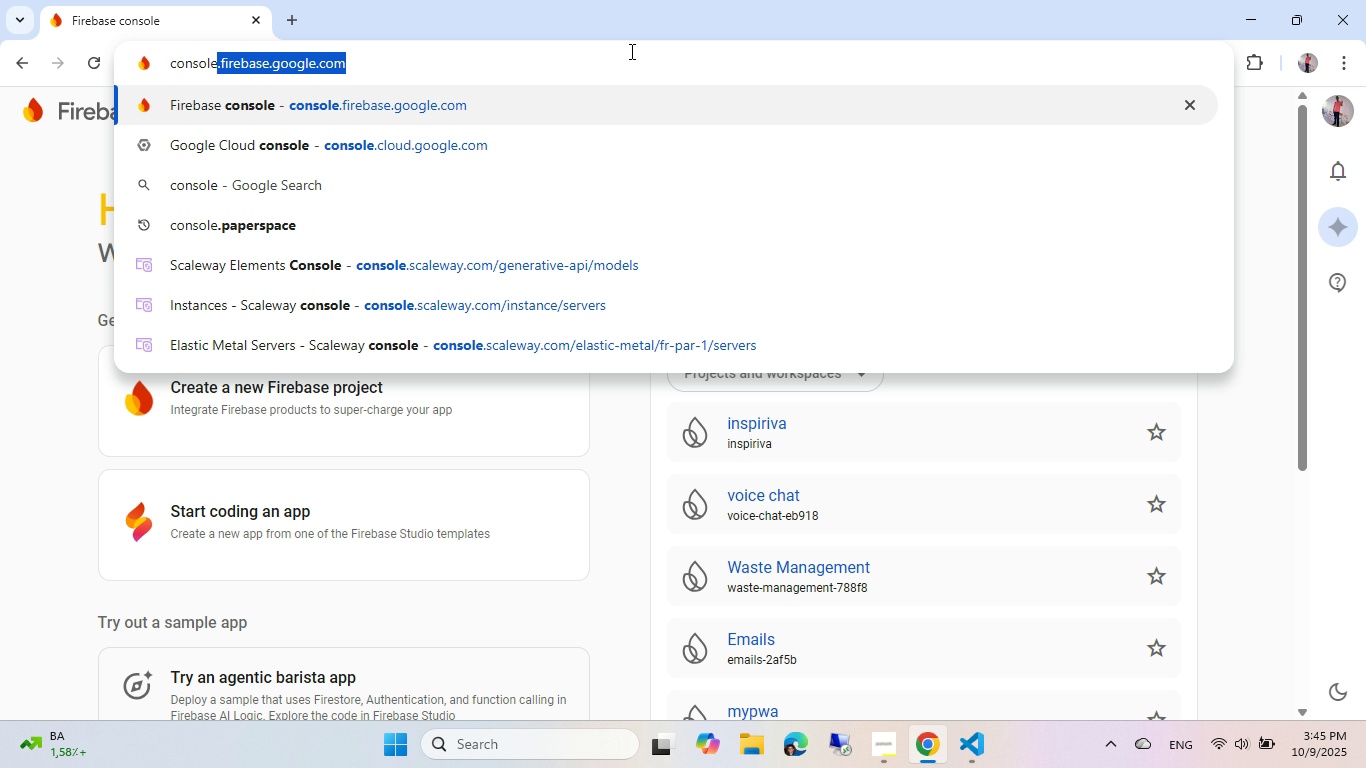 
key(ArrowDown)
 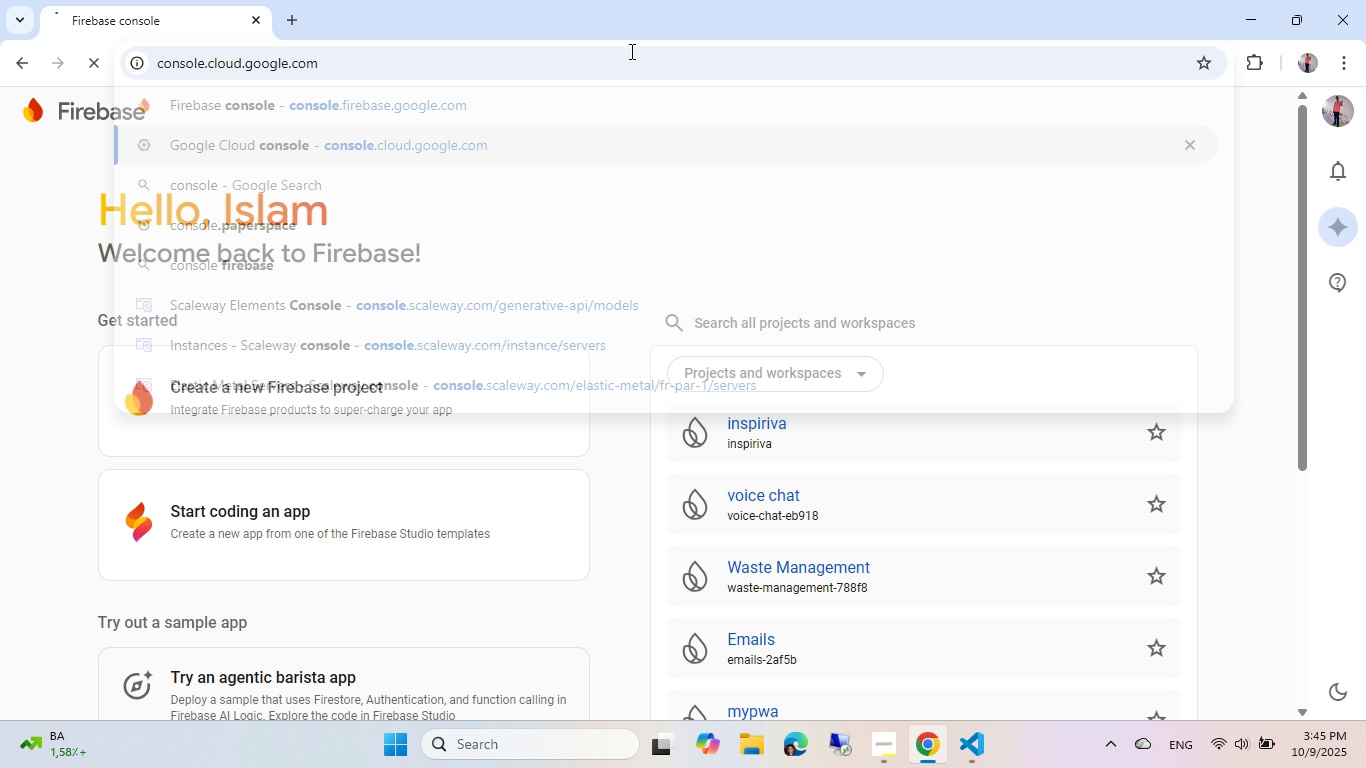 
key(Enter)
 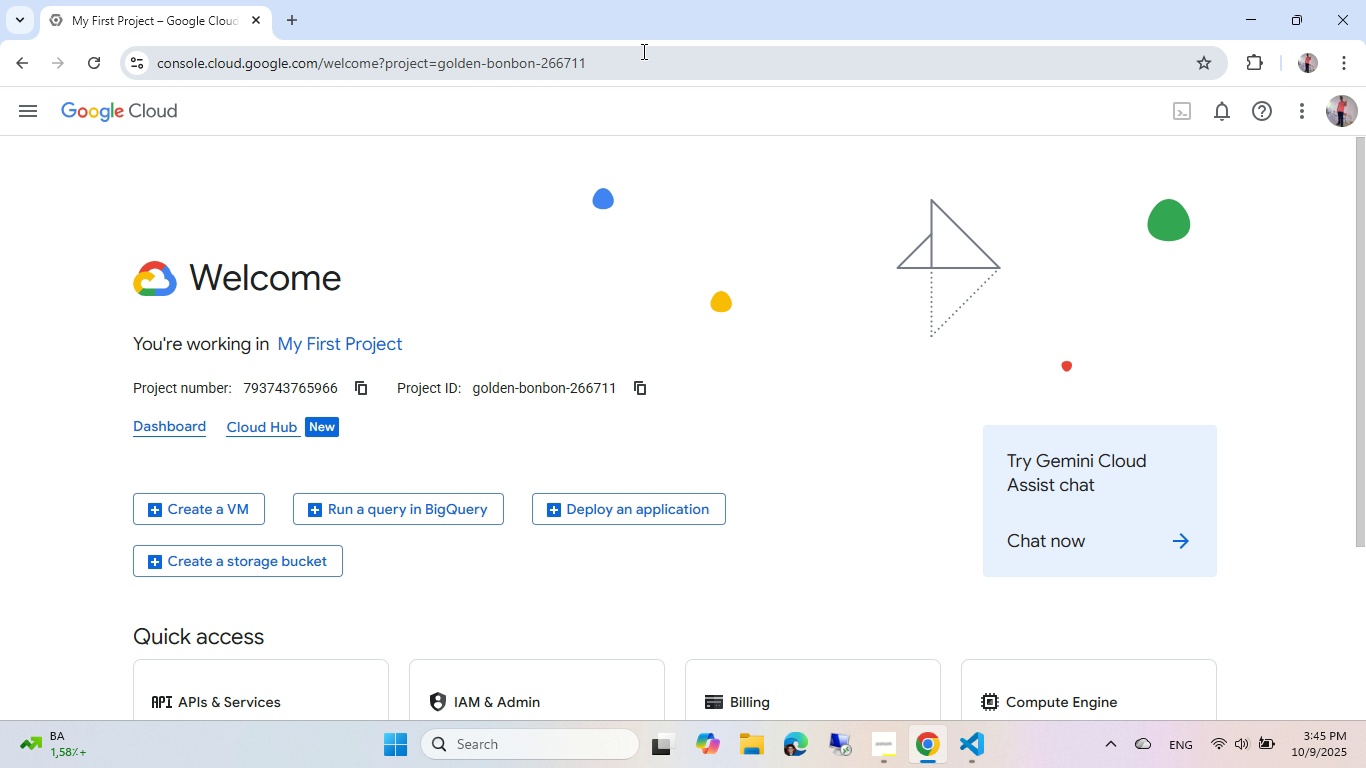 
wait(7.52)
 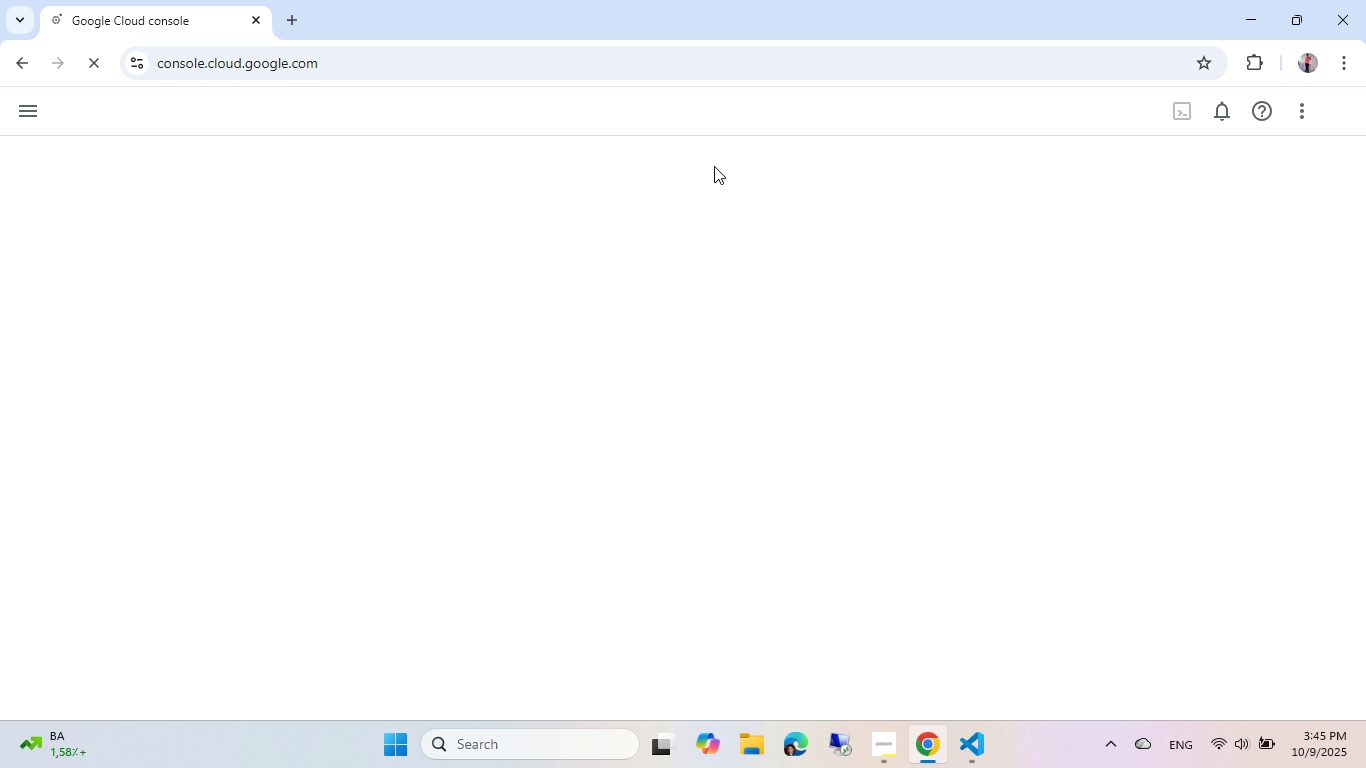 
scroll: coordinate [472, 189], scroll_direction: down, amount: 2.0
 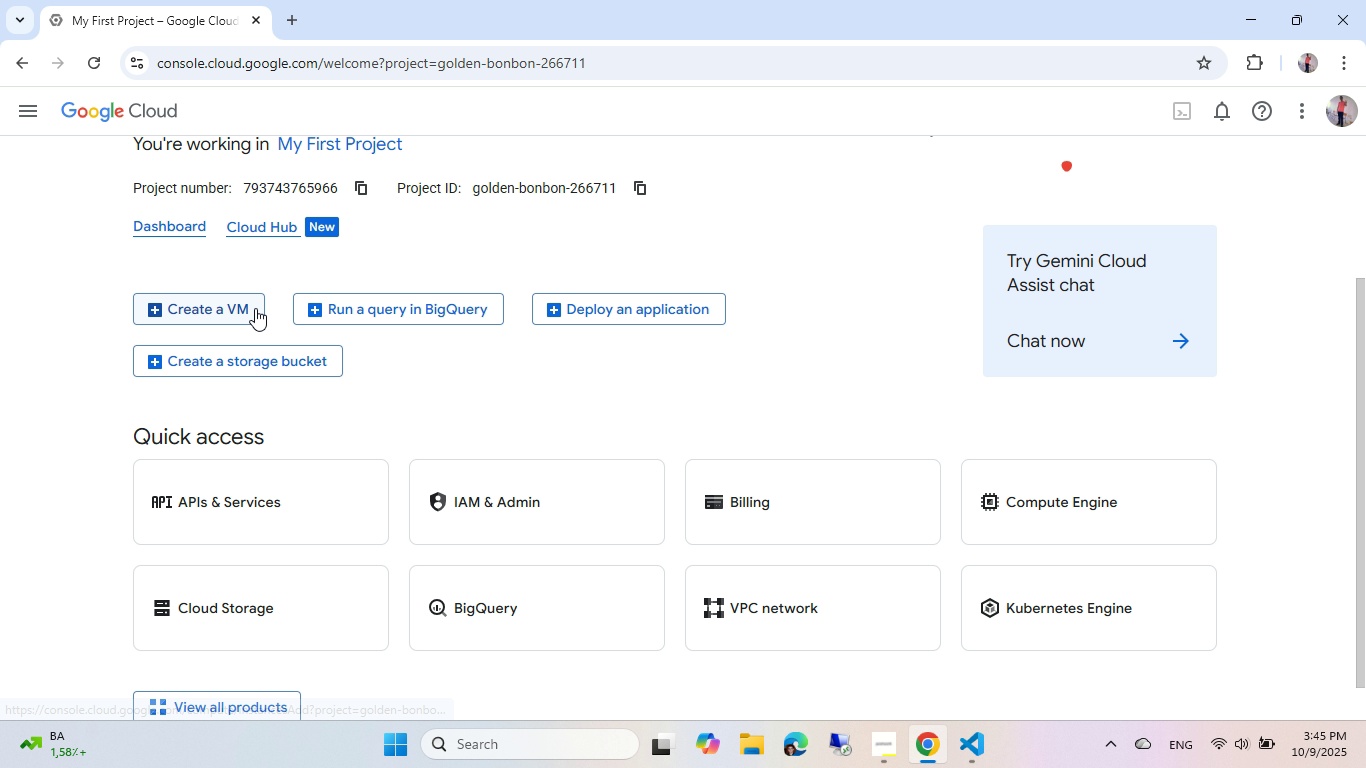 
left_click([252, 307])
 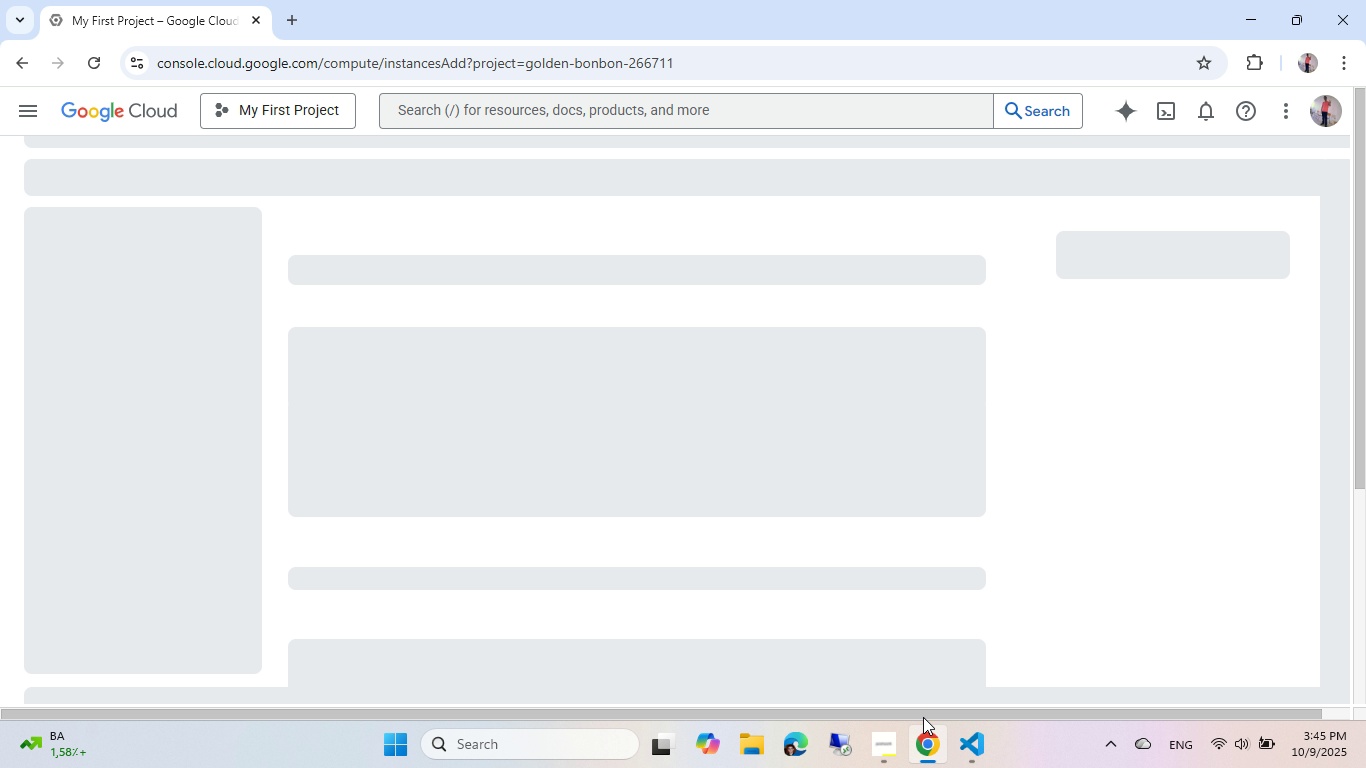 
wait(16.67)
 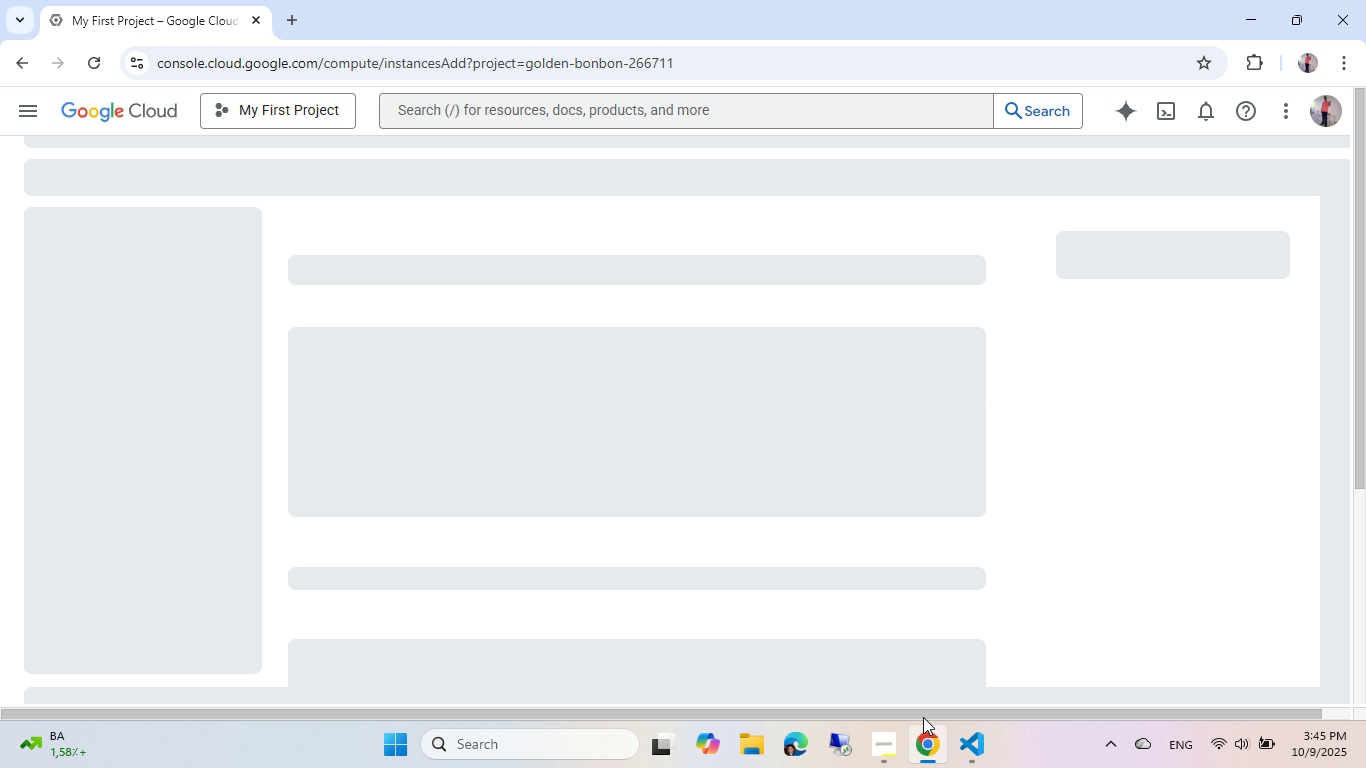 
scroll: coordinate [565, 366], scroll_direction: down, amount: 3.0
 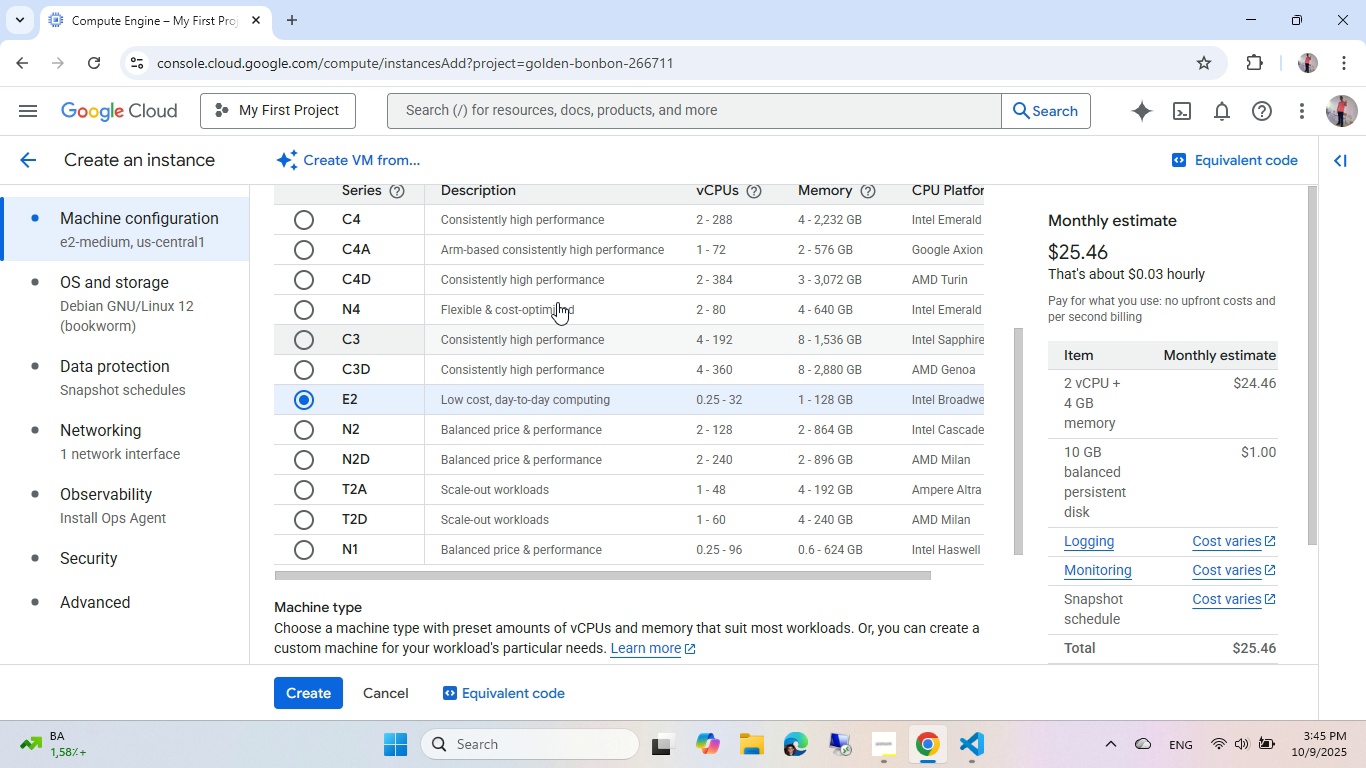 
scroll: coordinate [559, 291], scroll_direction: up, amount: 2.0
 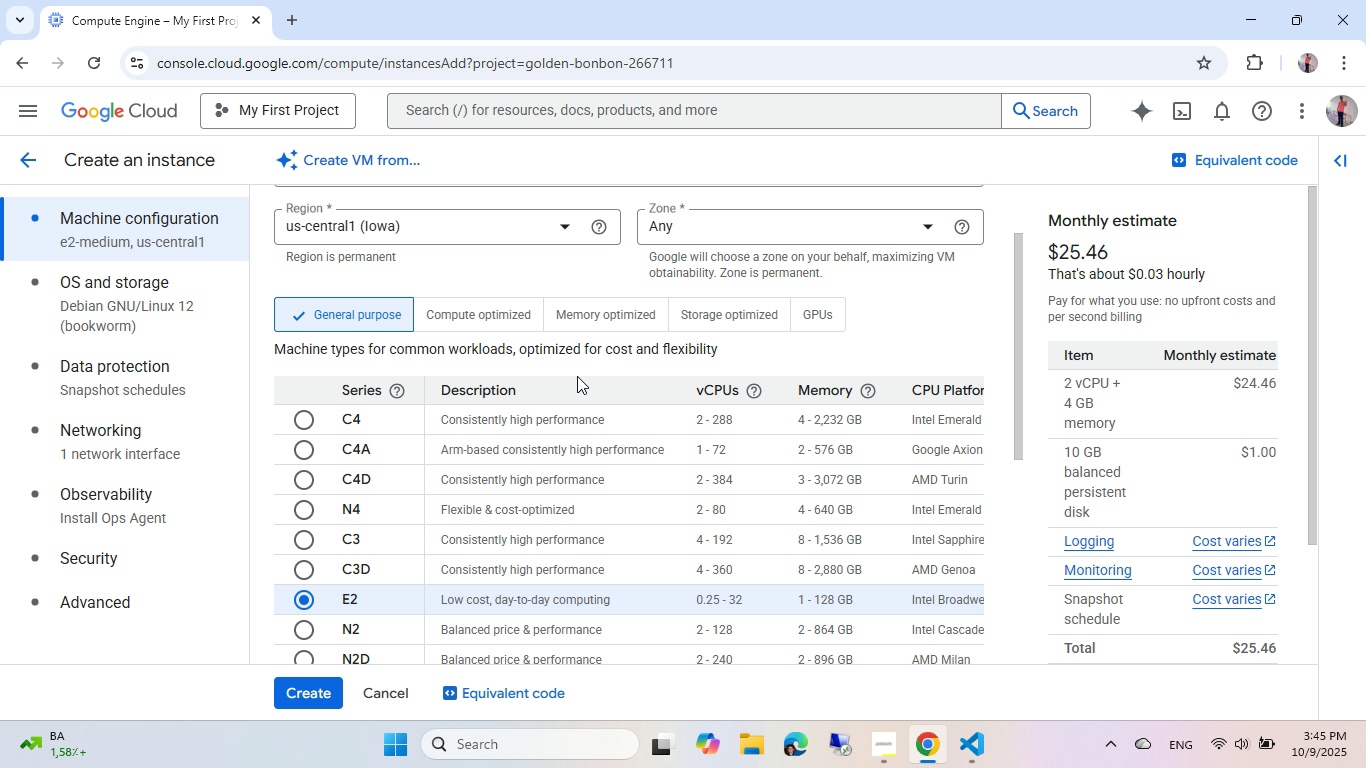 
scroll: coordinate [575, 356], scroll_direction: down, amount: 9.0
 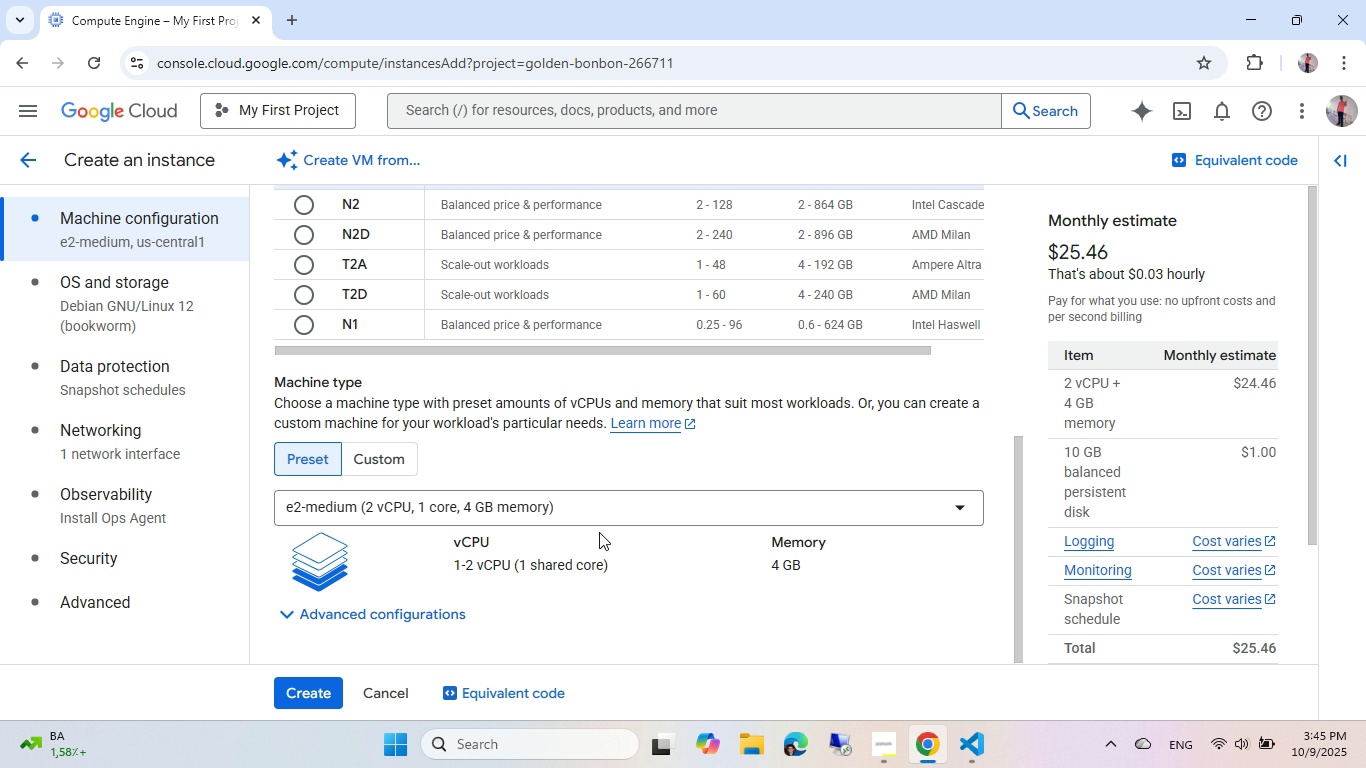 
left_click([596, 511])
 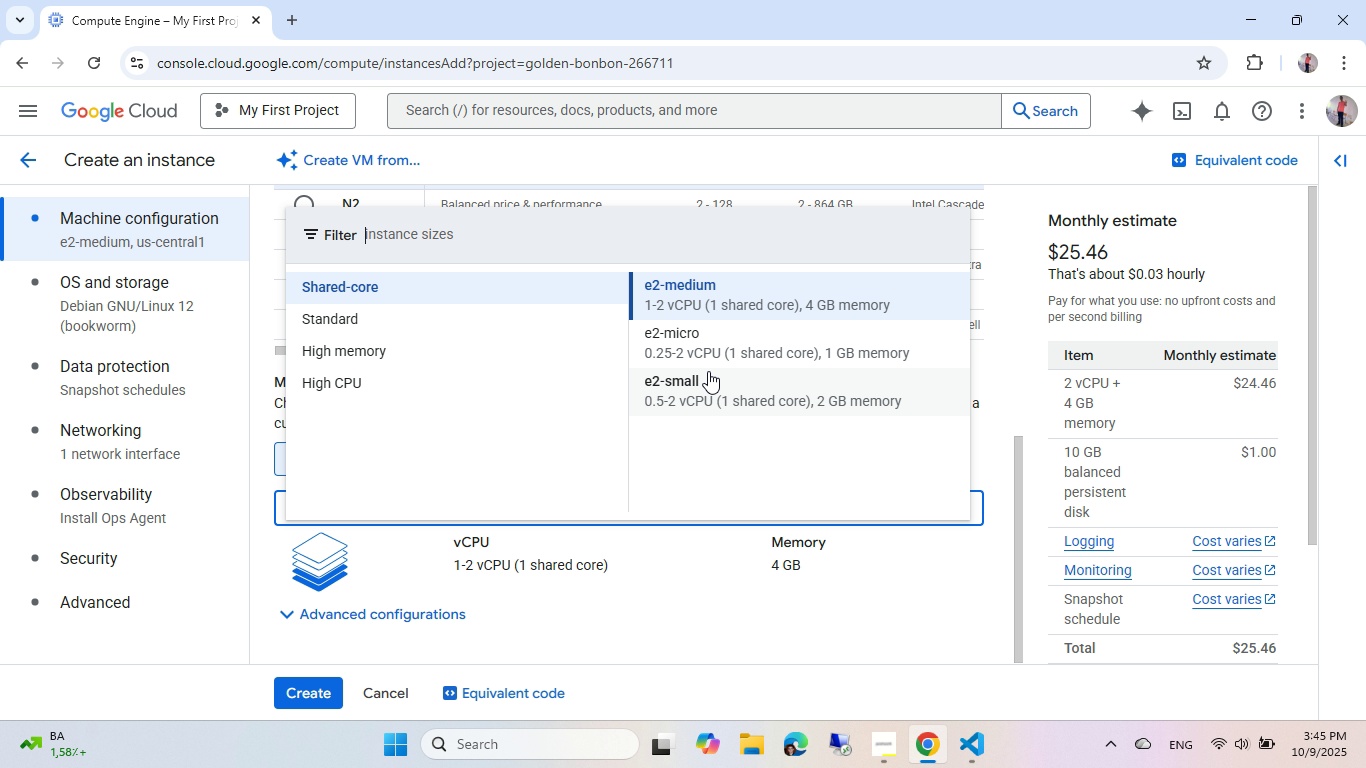 
wait(5.26)
 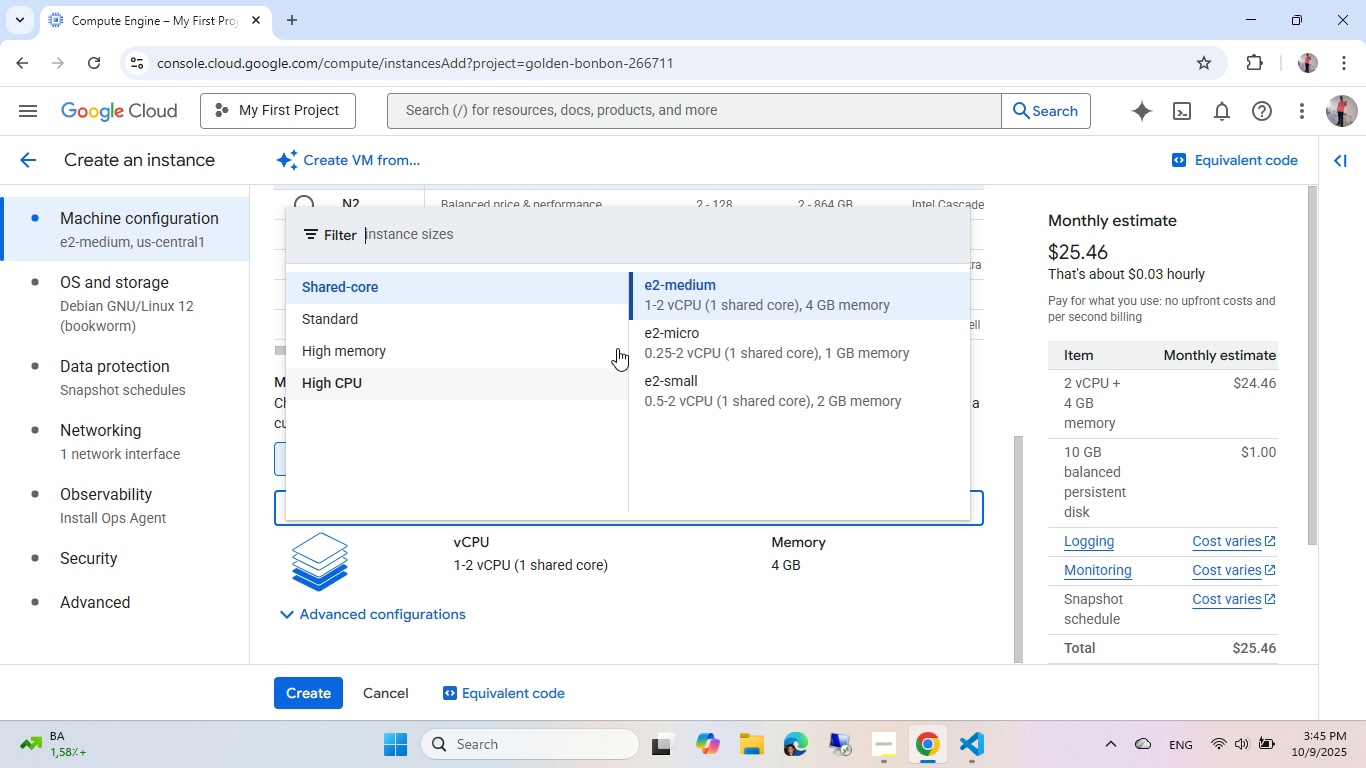 
left_click([709, 361])
 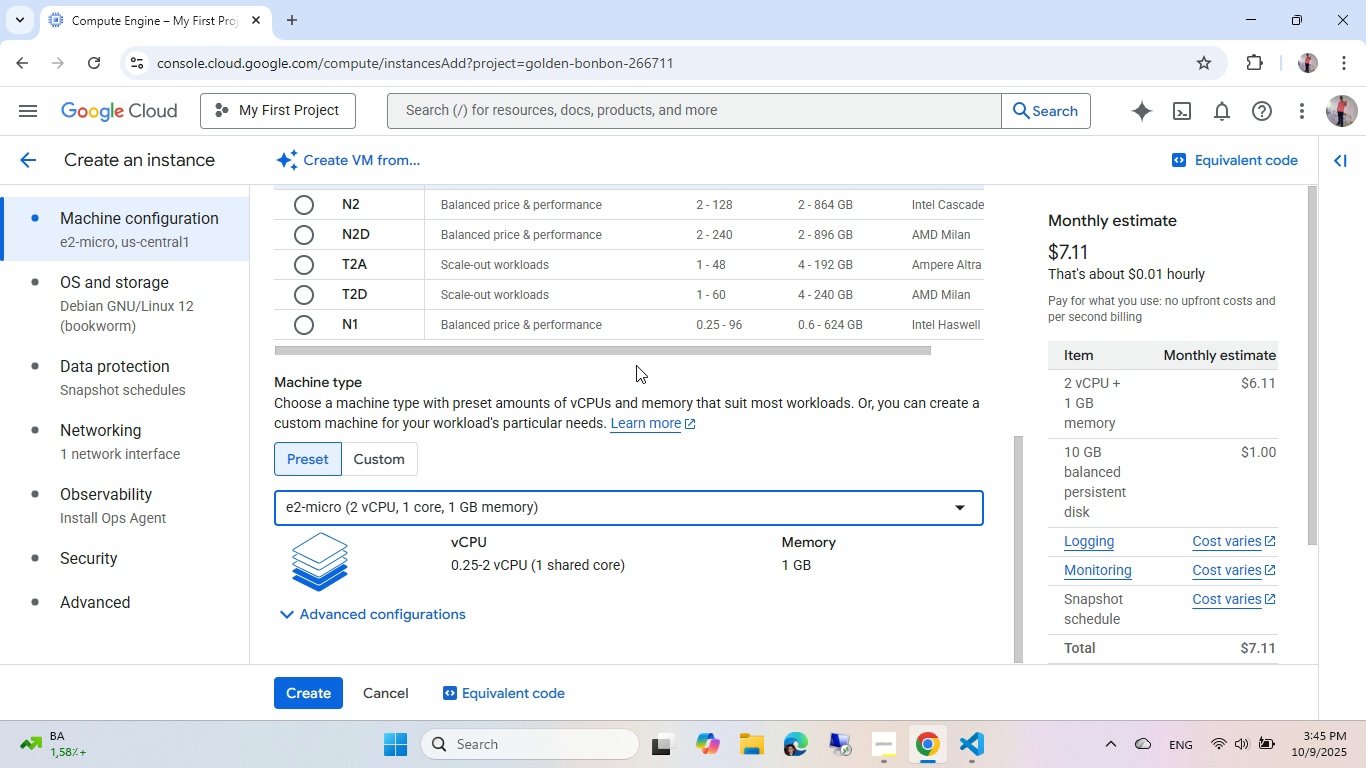 
scroll: coordinate [561, 411], scroll_direction: down, amount: 2.0
 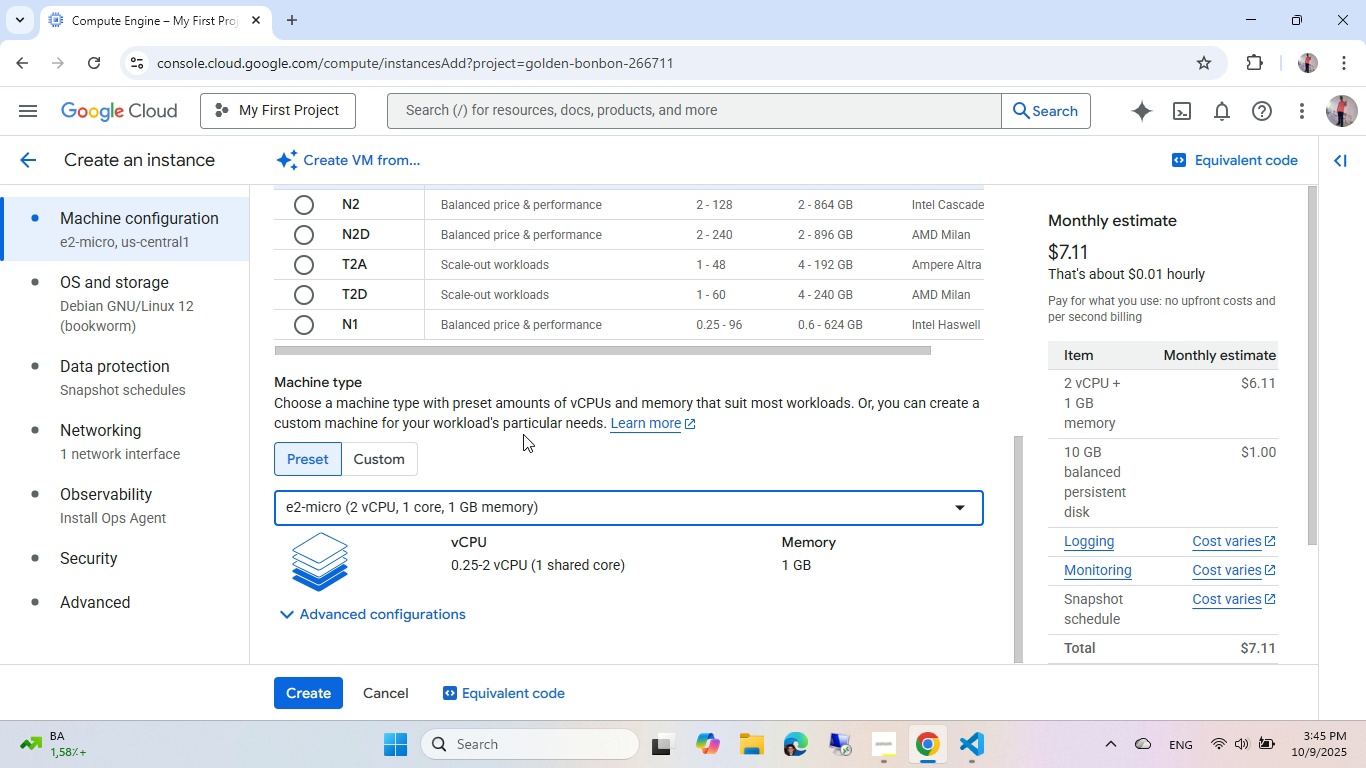 
left_click([523, 434])
 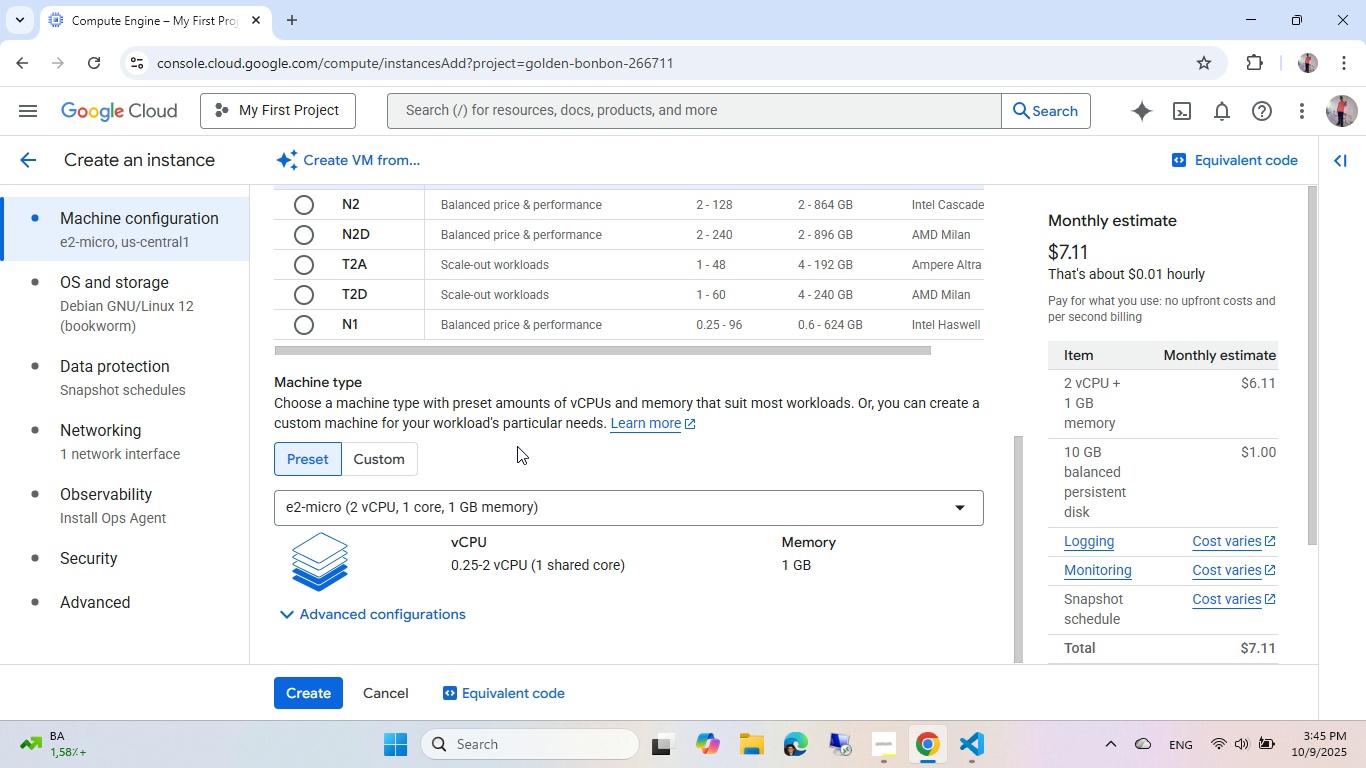 
scroll: coordinate [514, 447], scroll_direction: down, amount: 4.0
 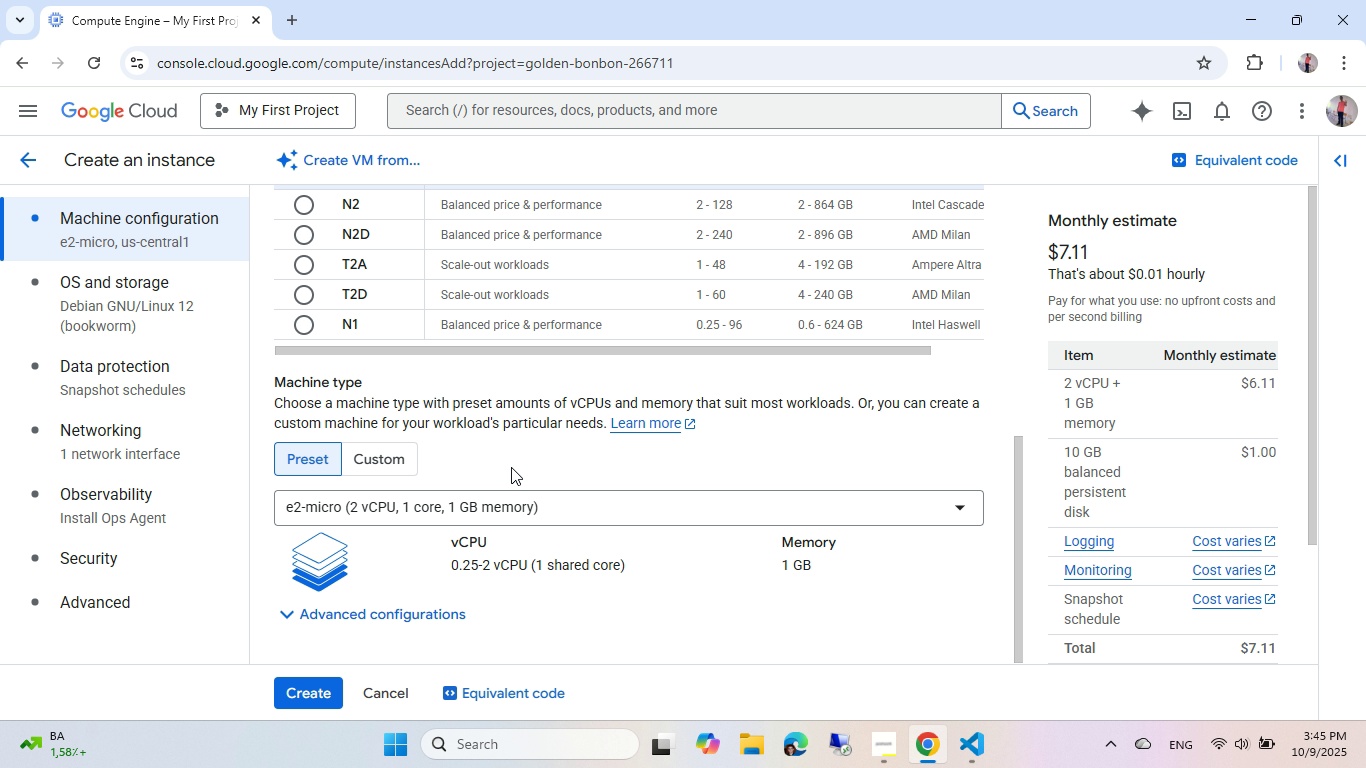 
left_click([521, 508])
 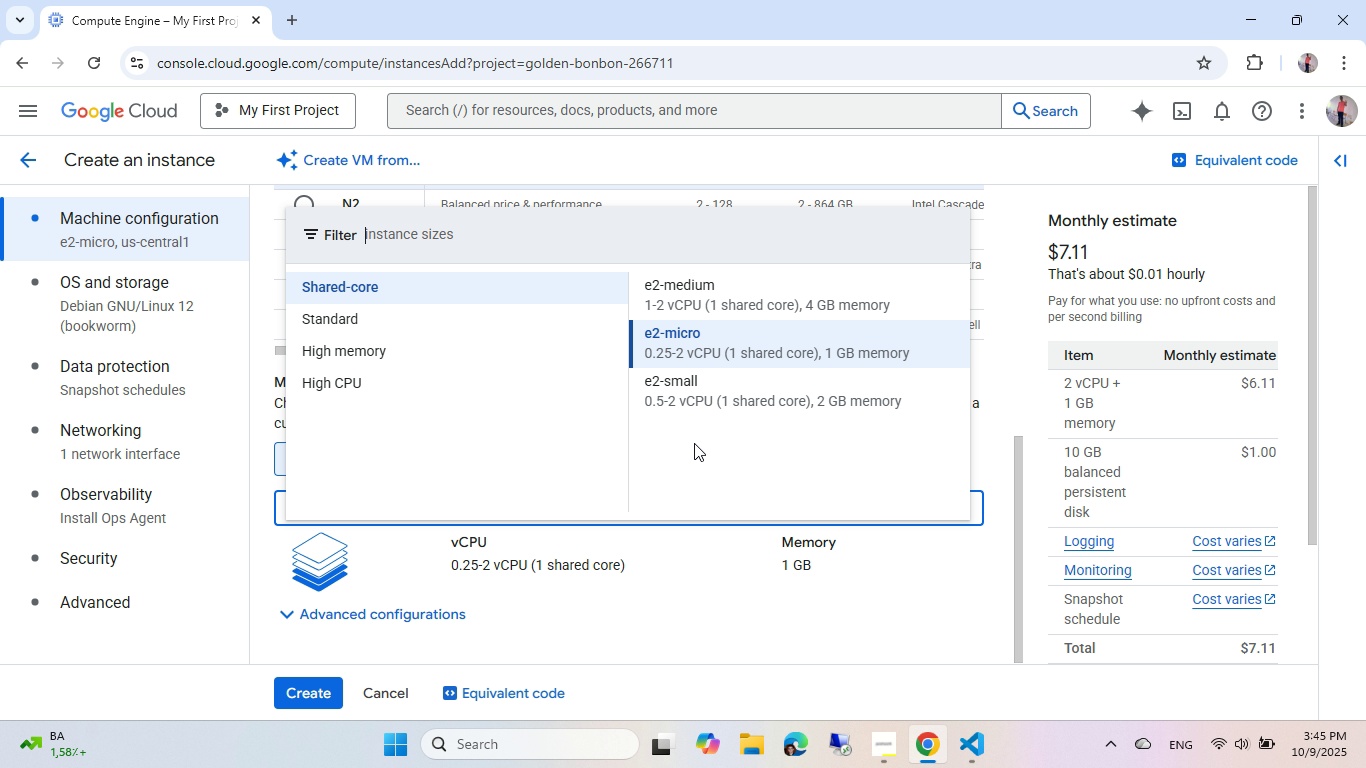 
left_click([724, 389])
 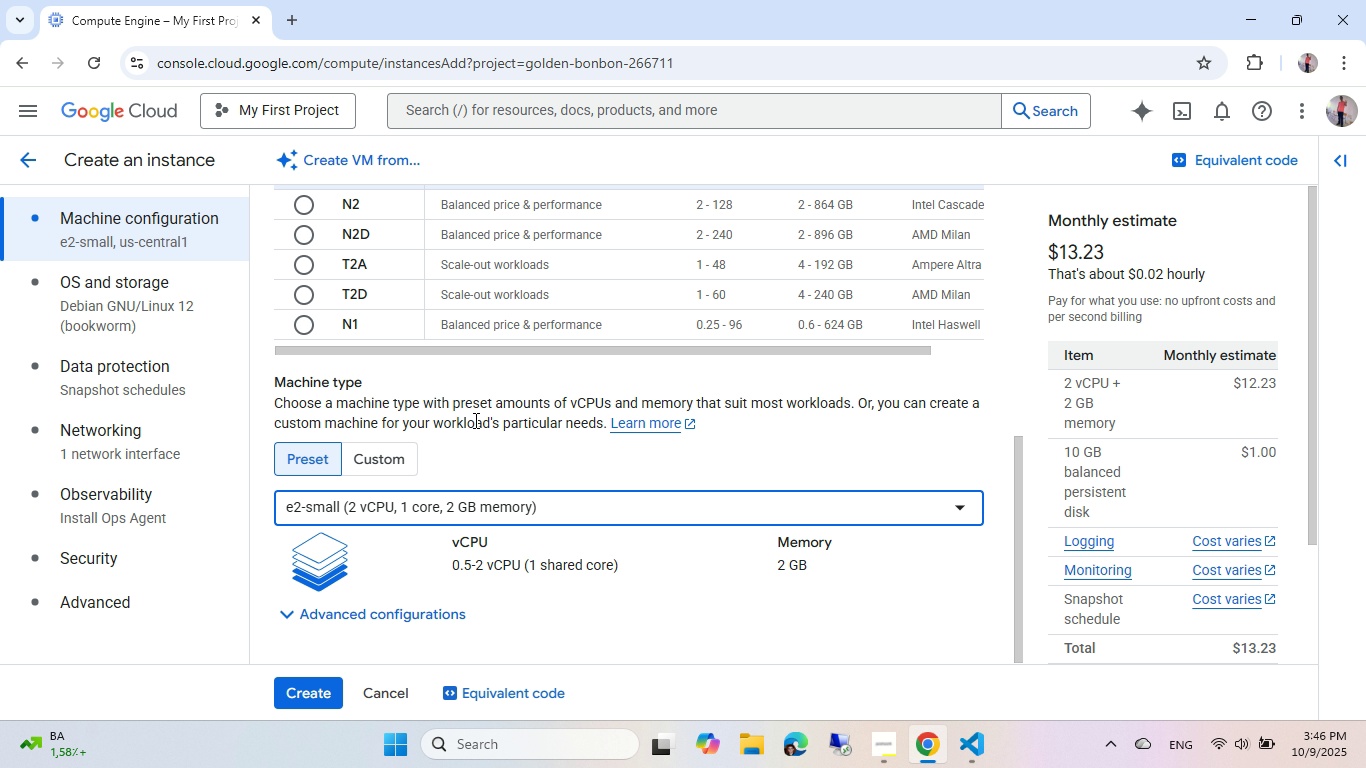 
wait(15.69)
 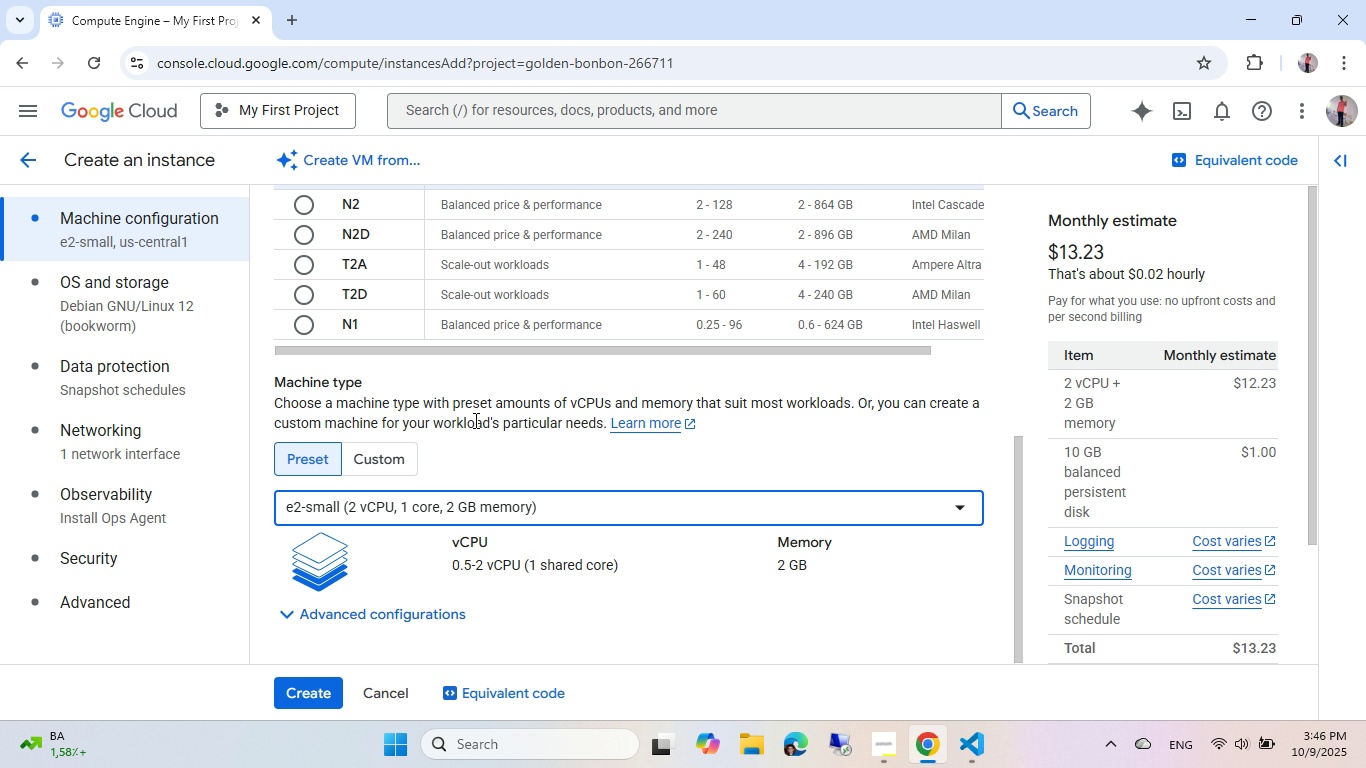 
left_click([159, 322])
 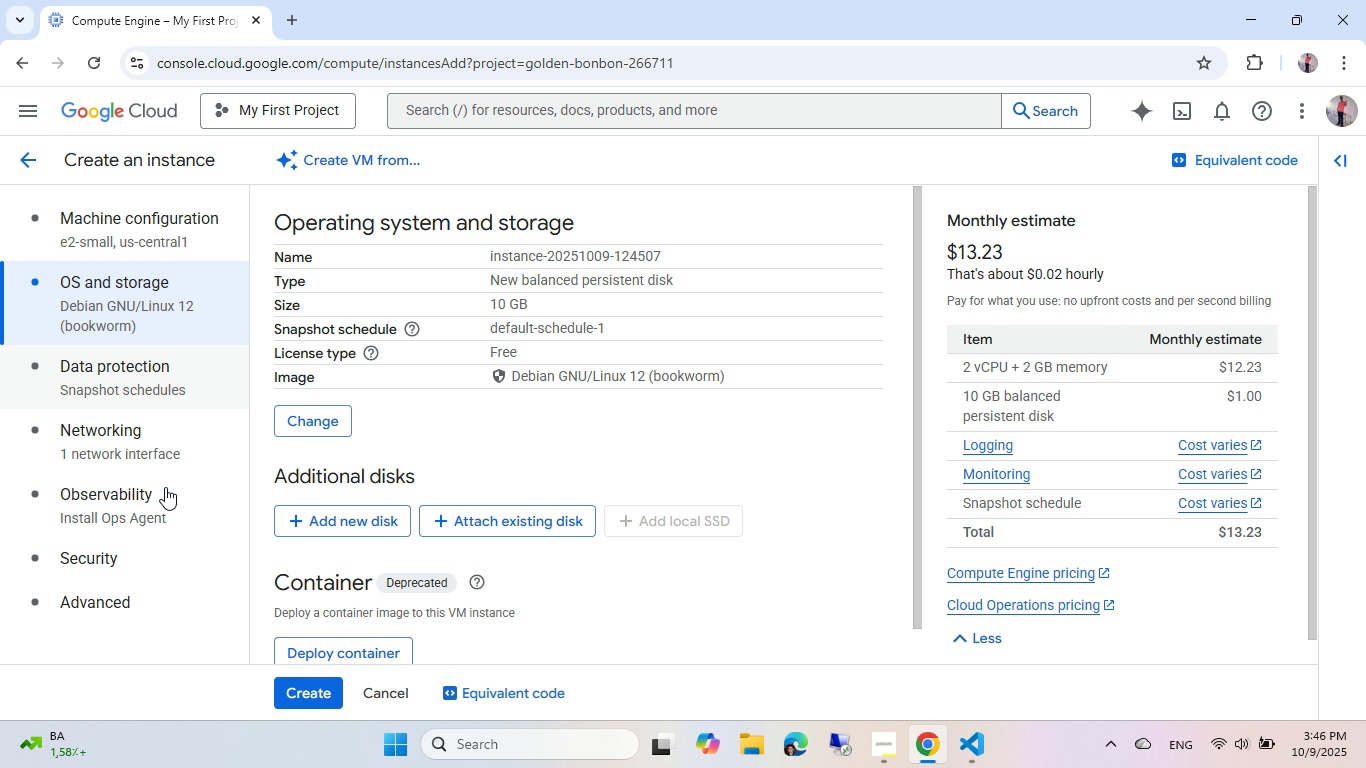 
left_click([148, 445])
 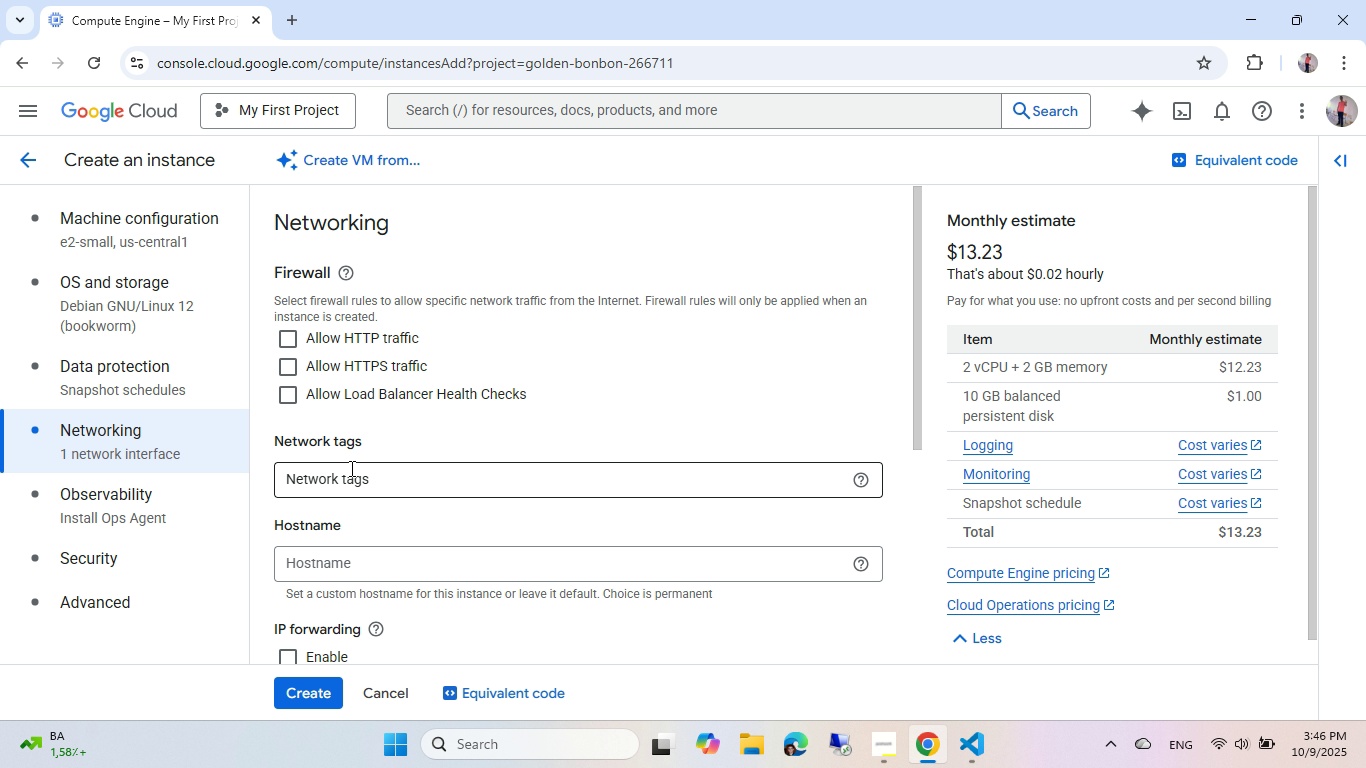 
left_click([350, 468])
 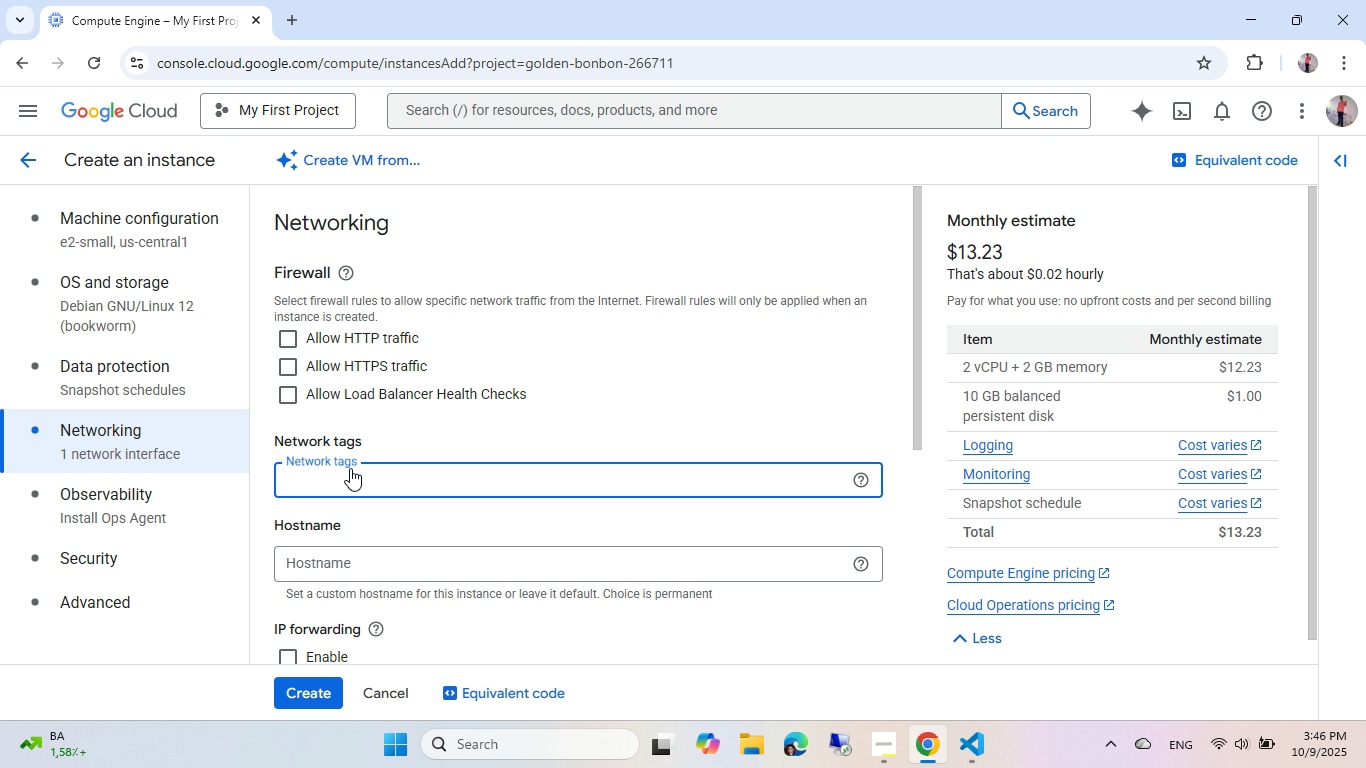 
type(all)
 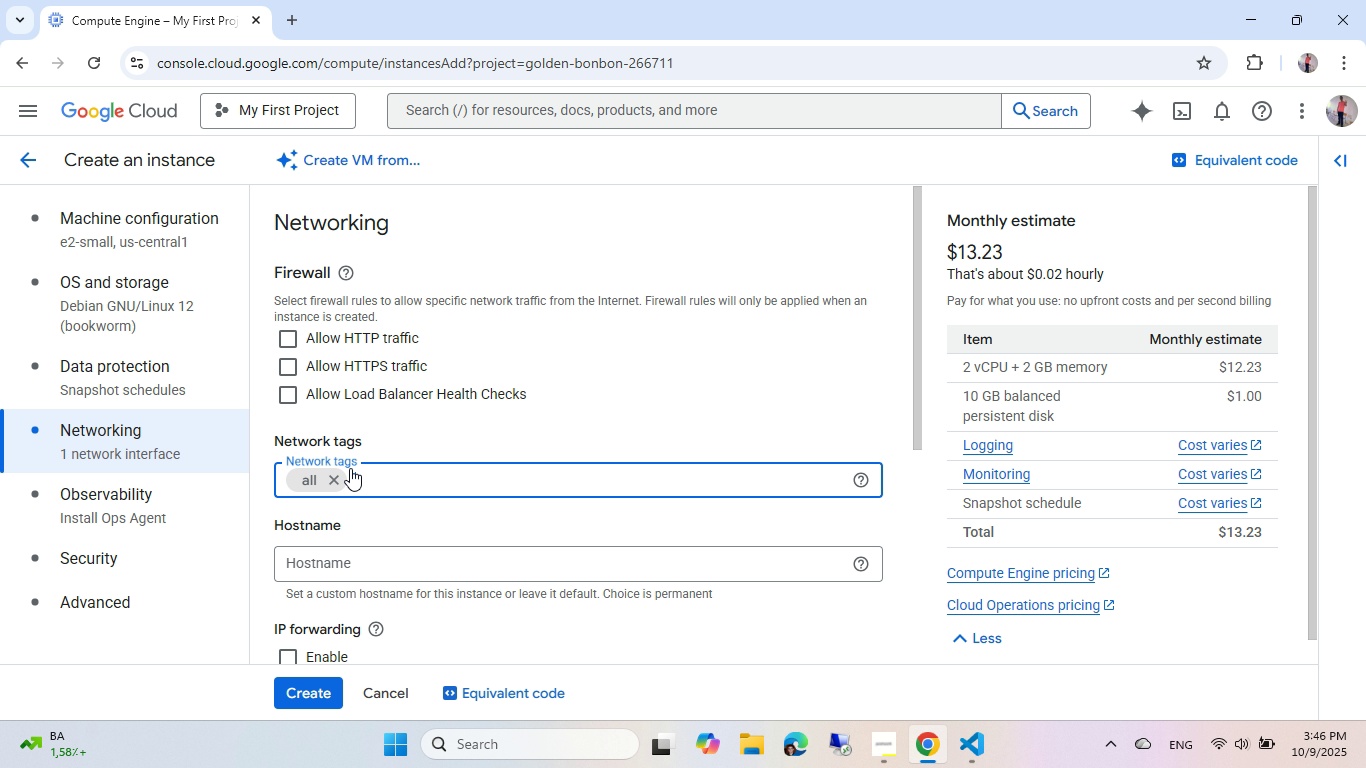 
key(Enter)
 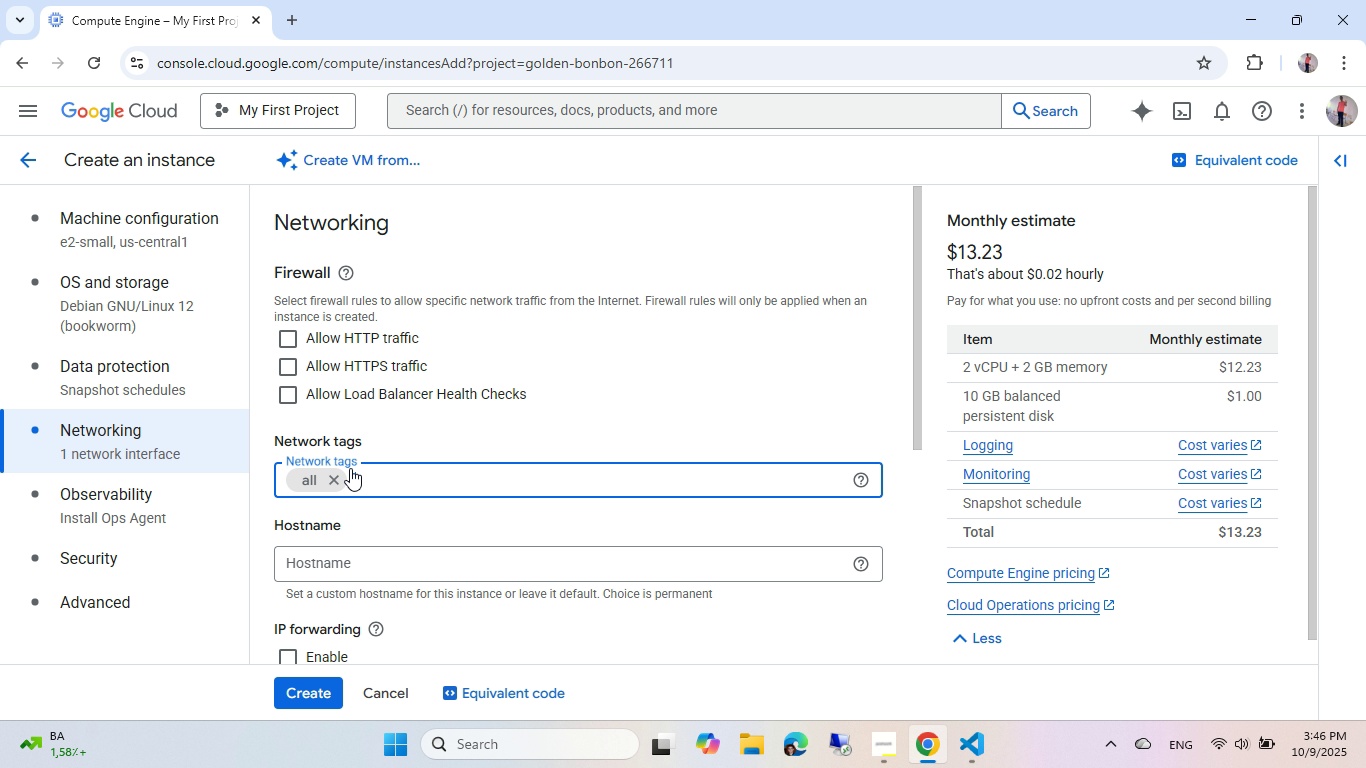 
scroll: coordinate [350, 468], scroll_direction: down, amount: 5.0
 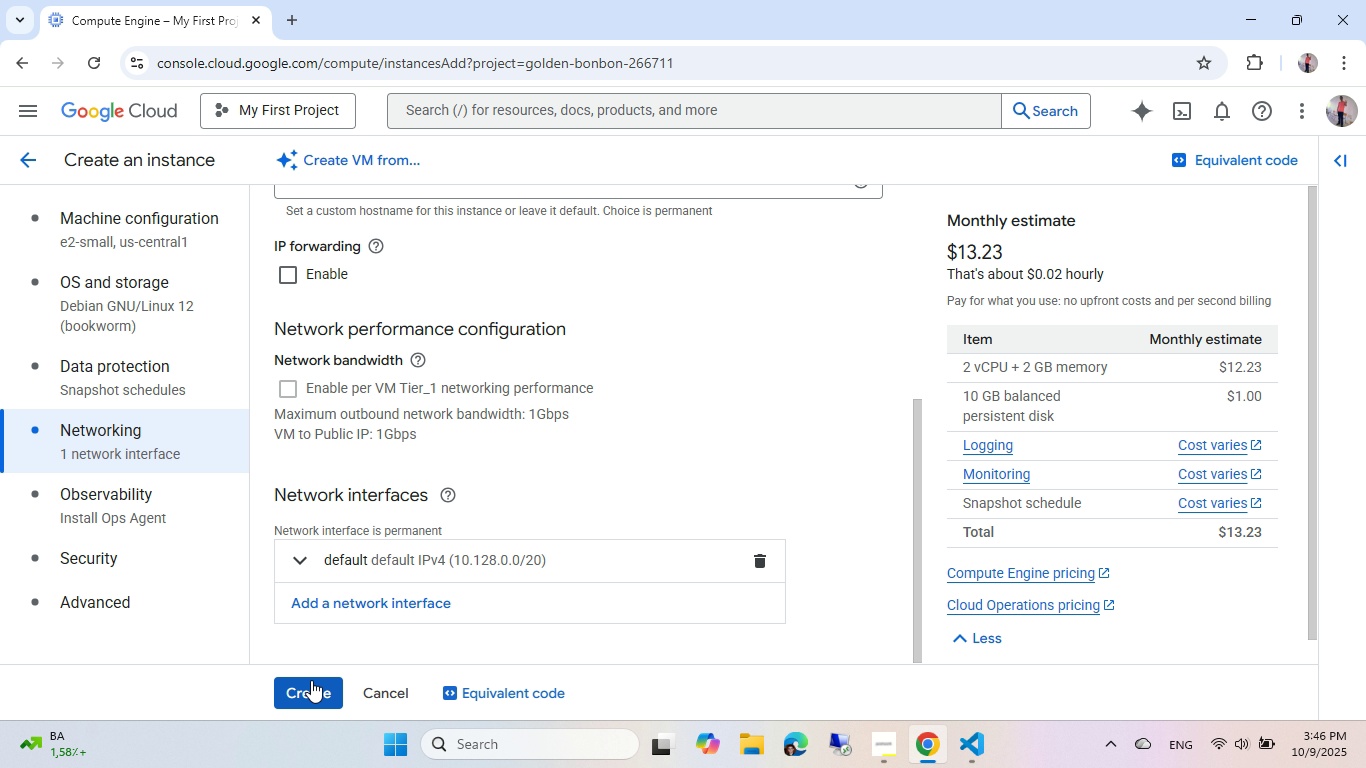 
left_click([304, 690])
 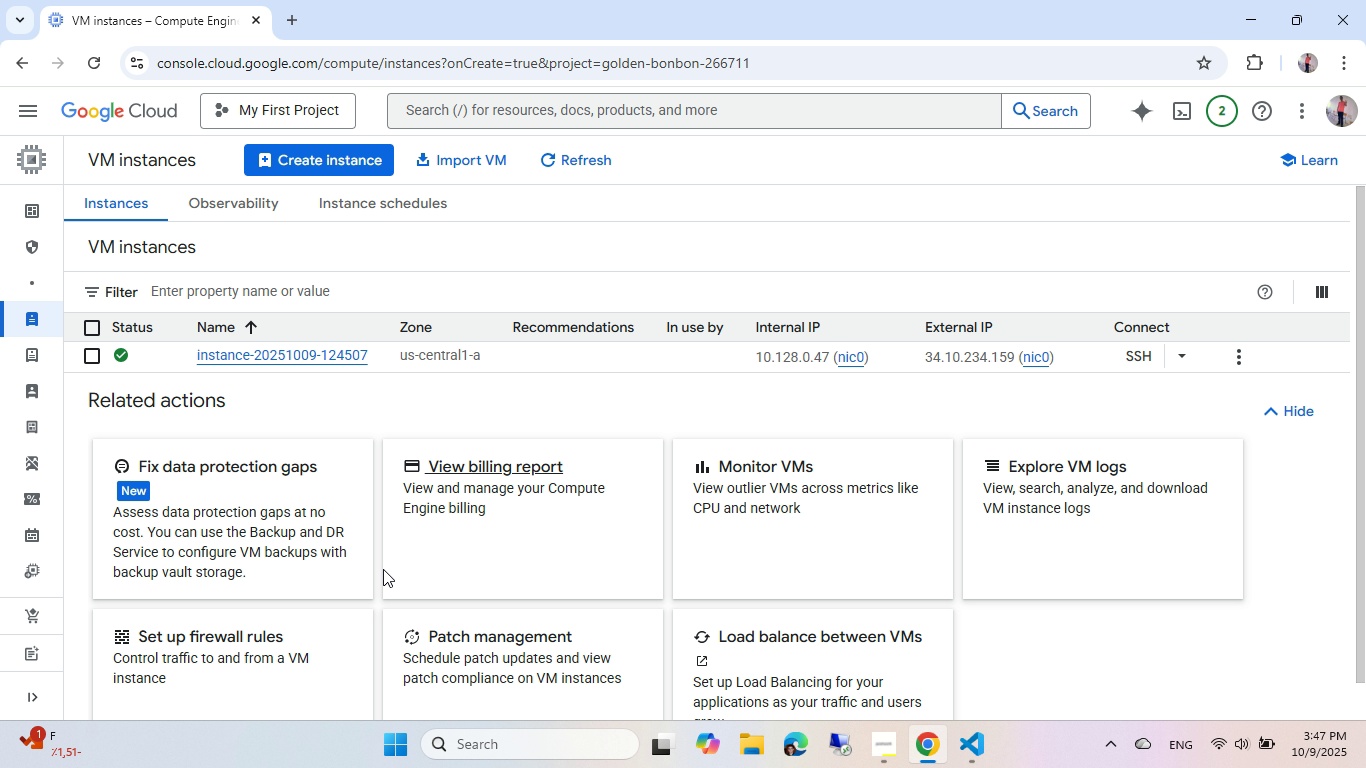 
wait(58.78)
 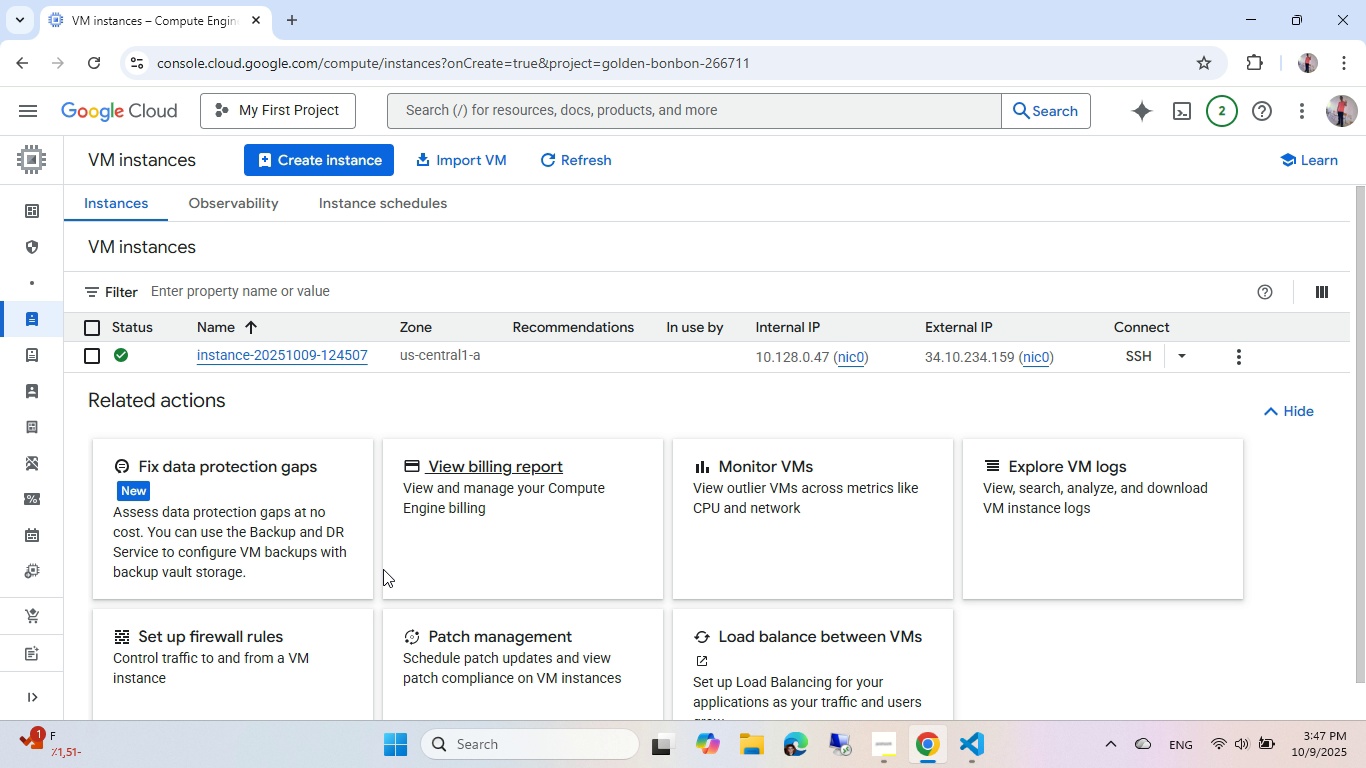 
left_click([1246, 355])
 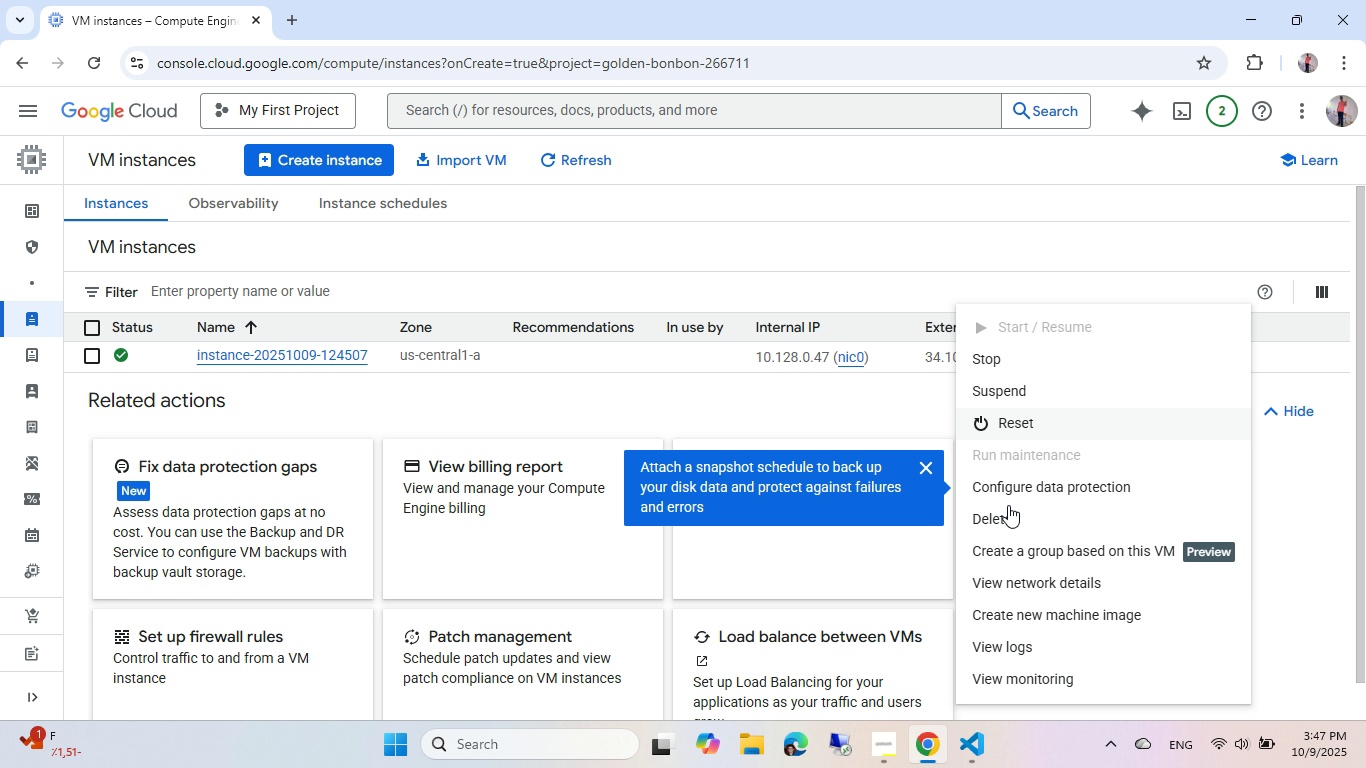 
left_click([1005, 513])
 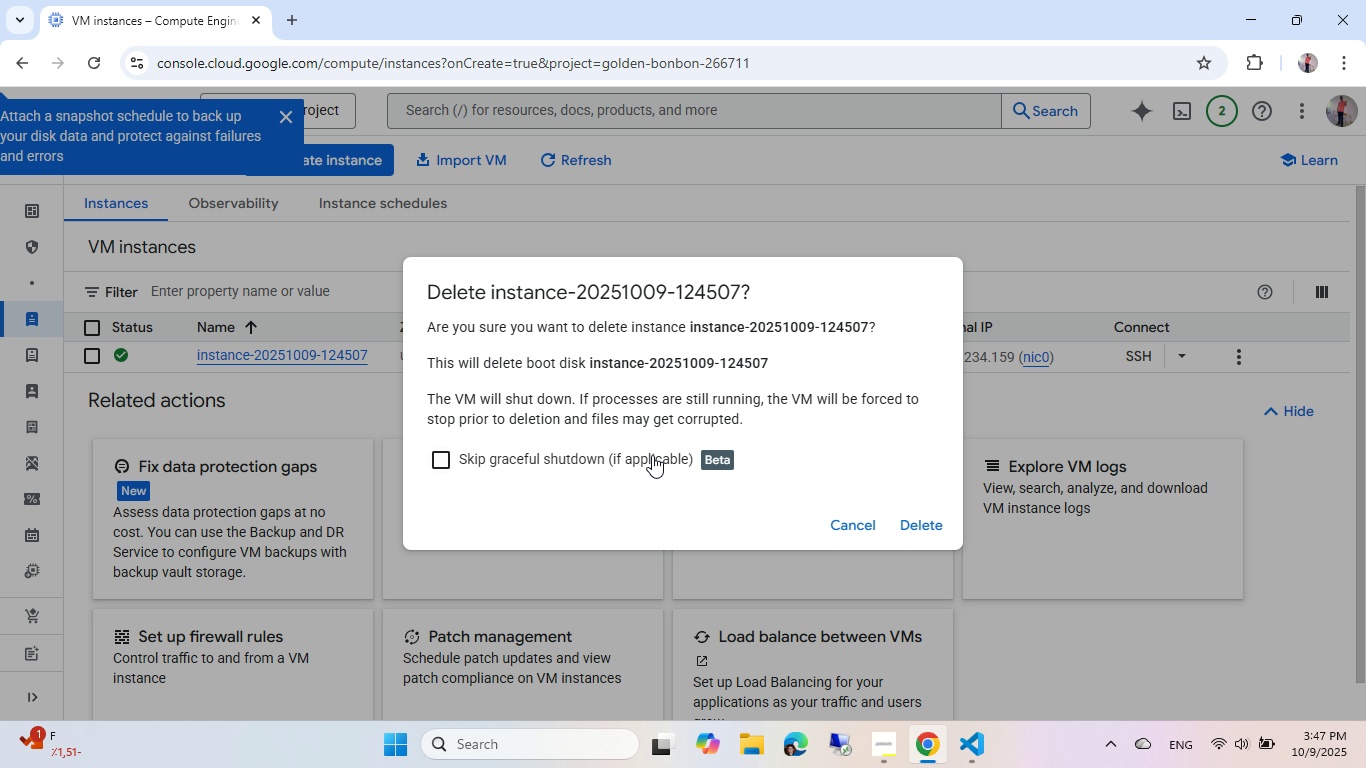 
left_click([621, 453])
 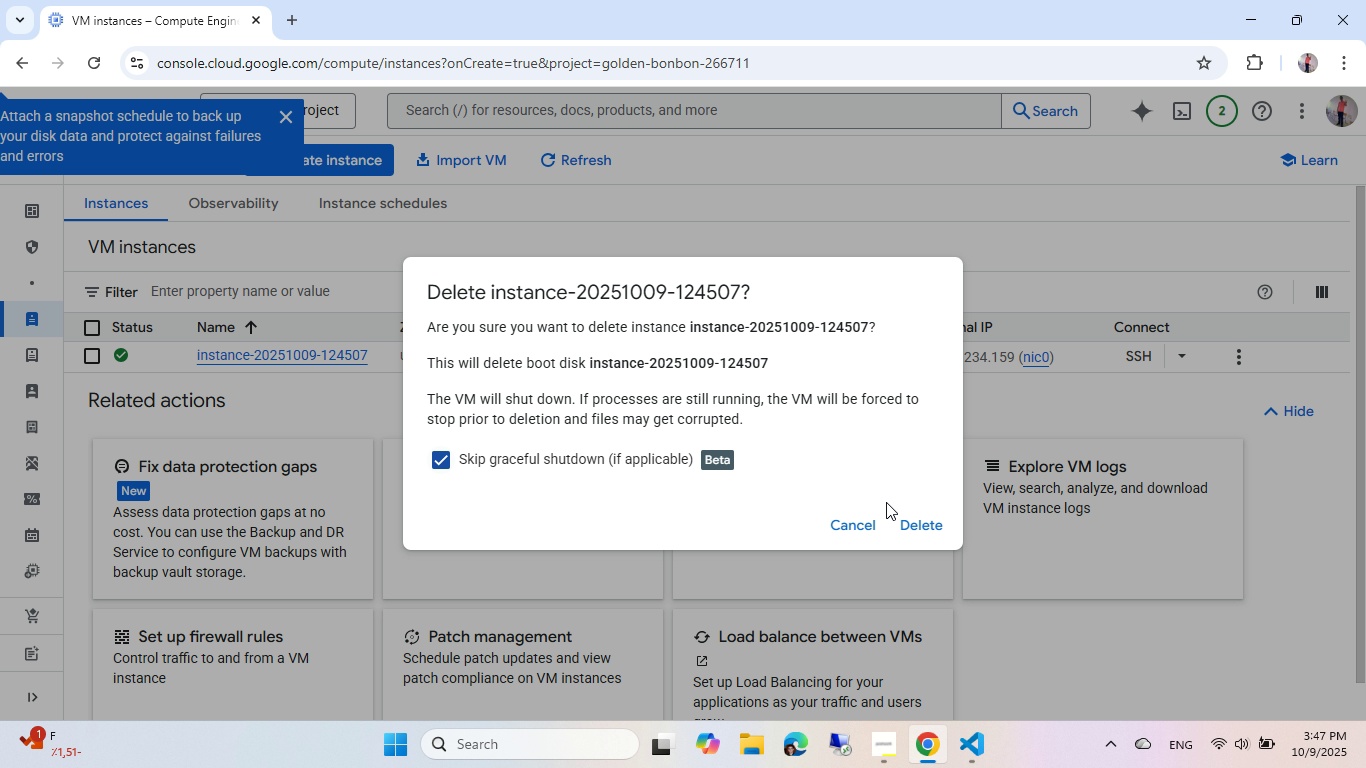 
left_click([908, 524])
 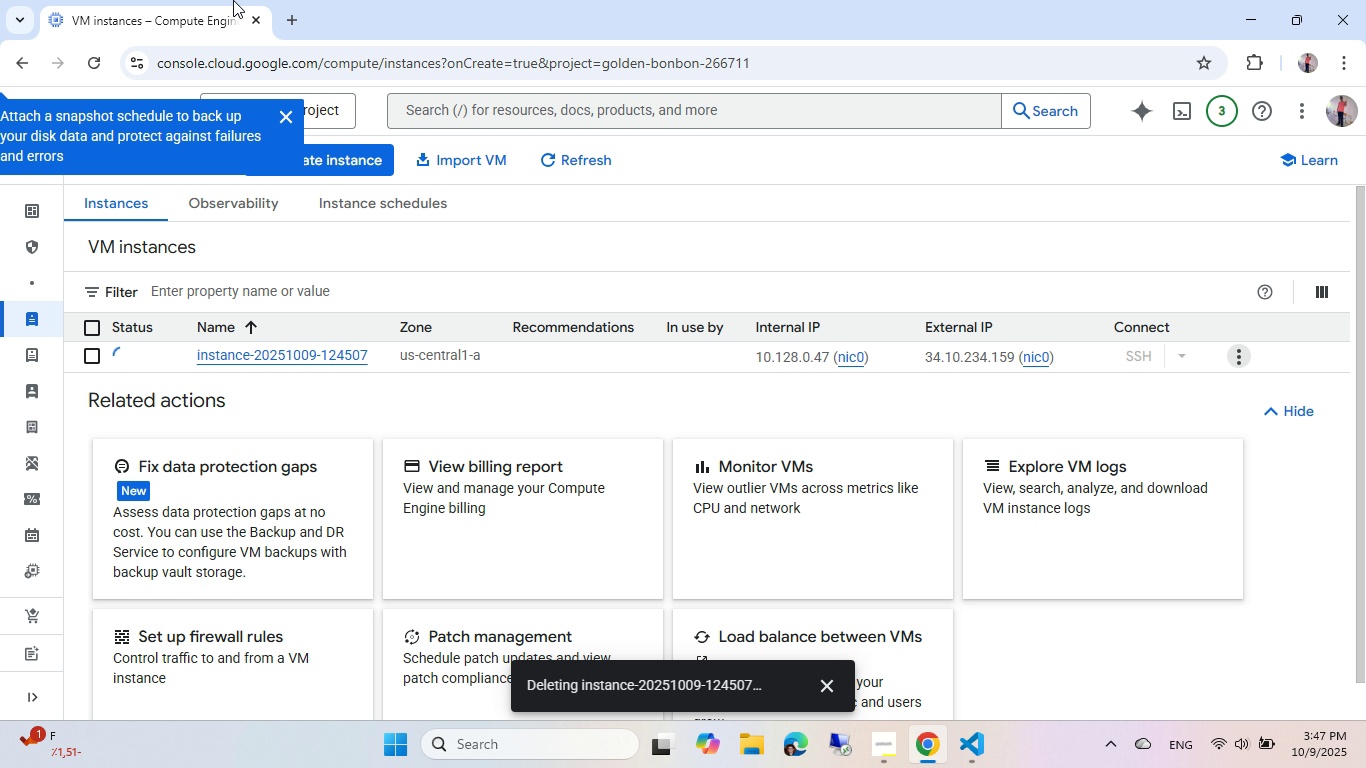 
wait(6.31)
 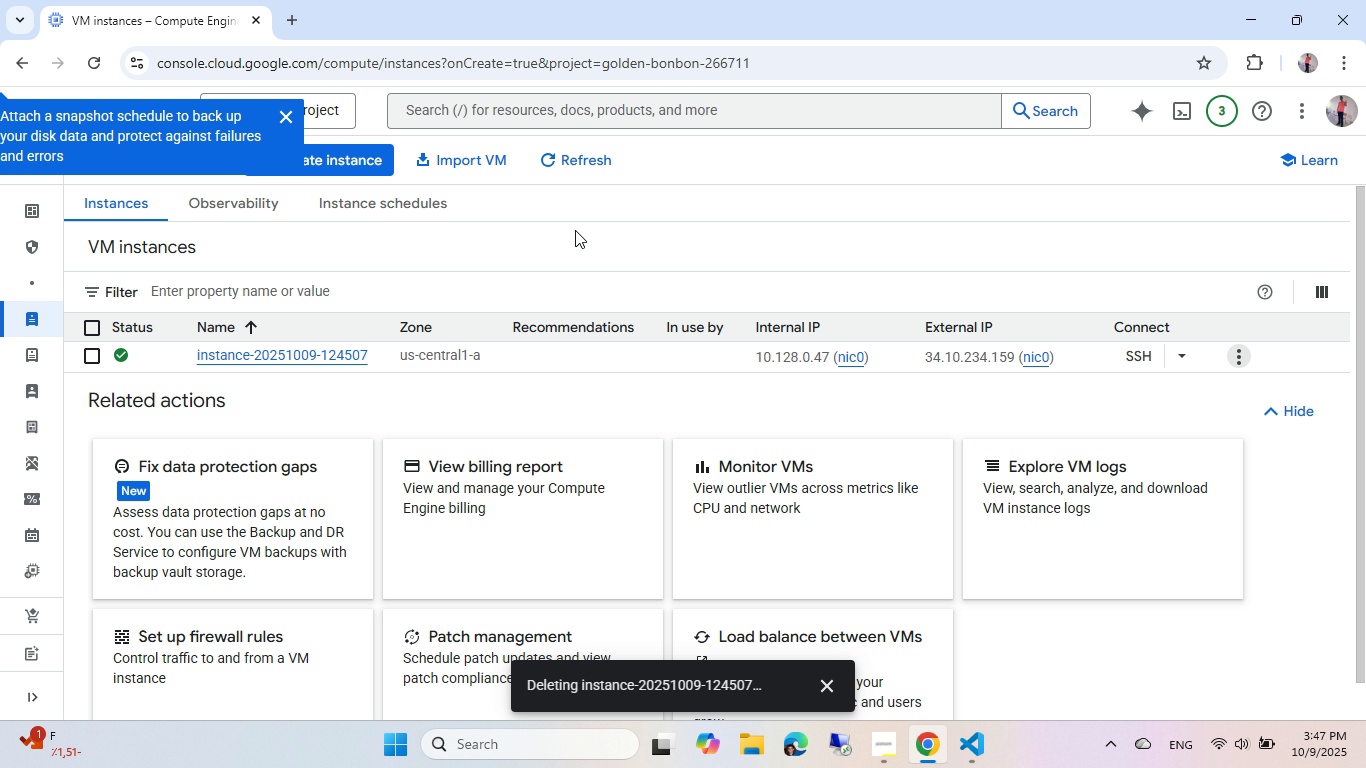 
left_click([294, 18])
 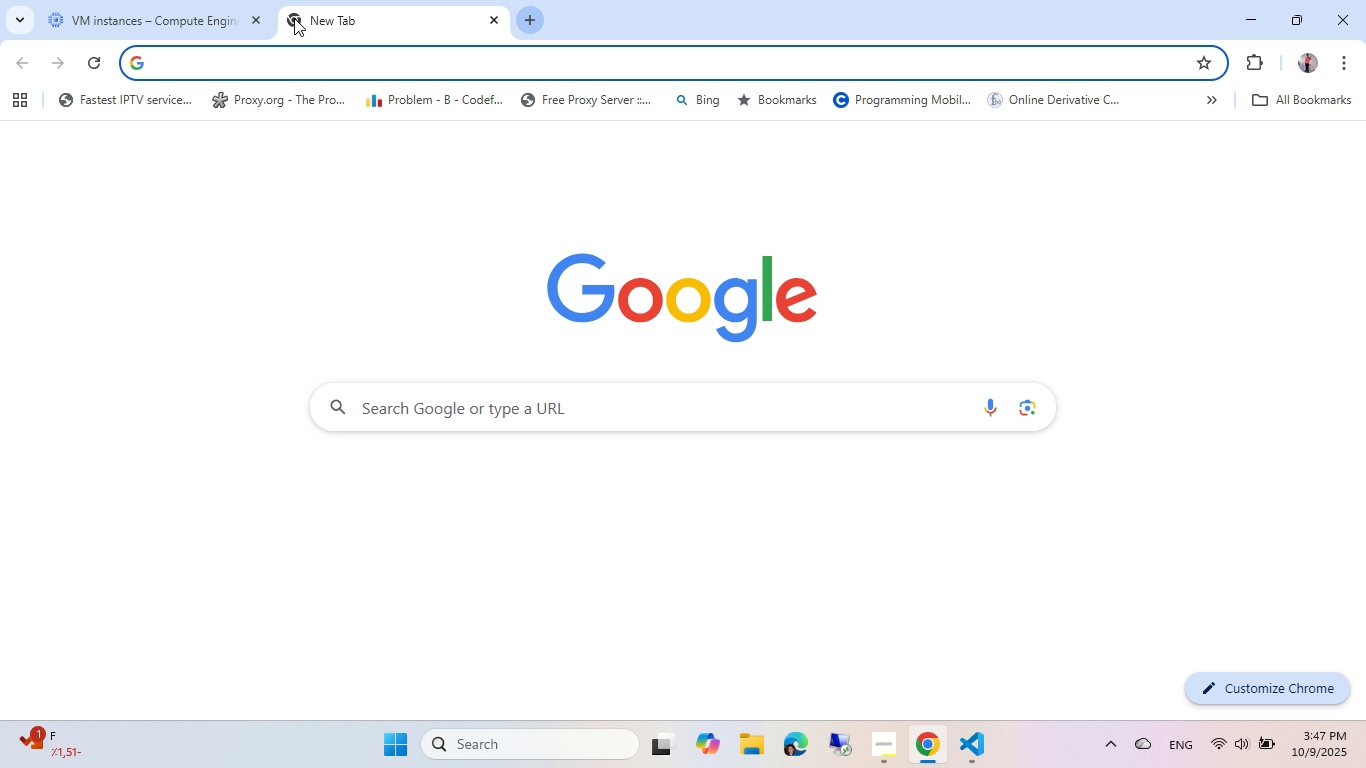 
type(git)
 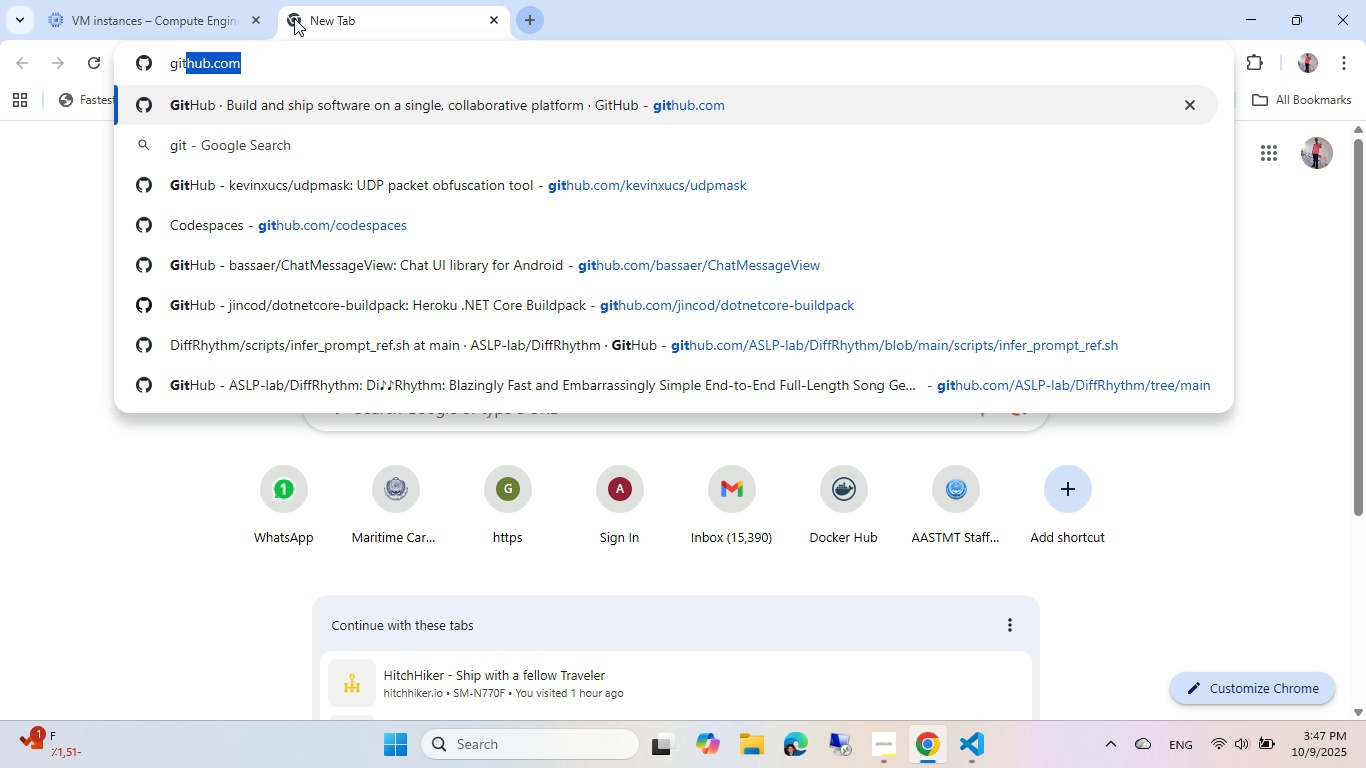 
key(ArrowRight)
 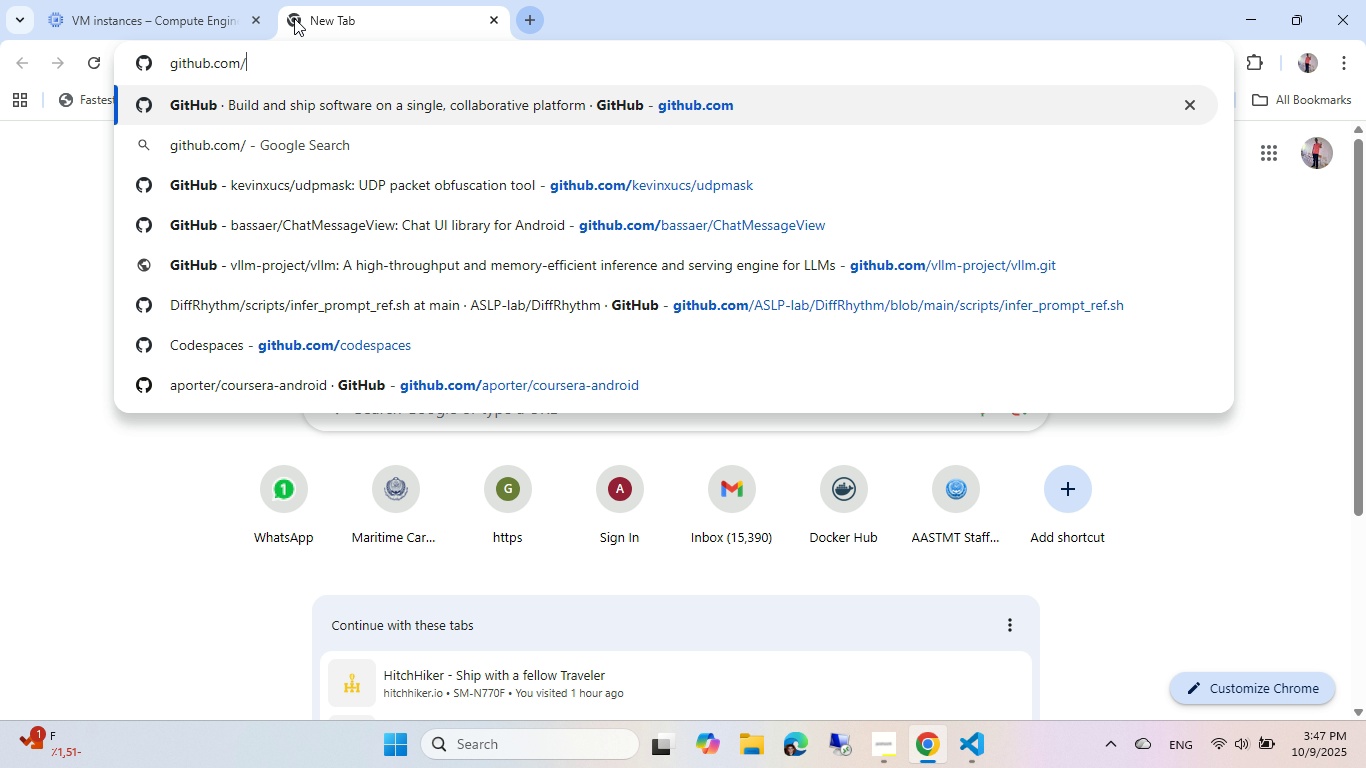 
key(Slash)
 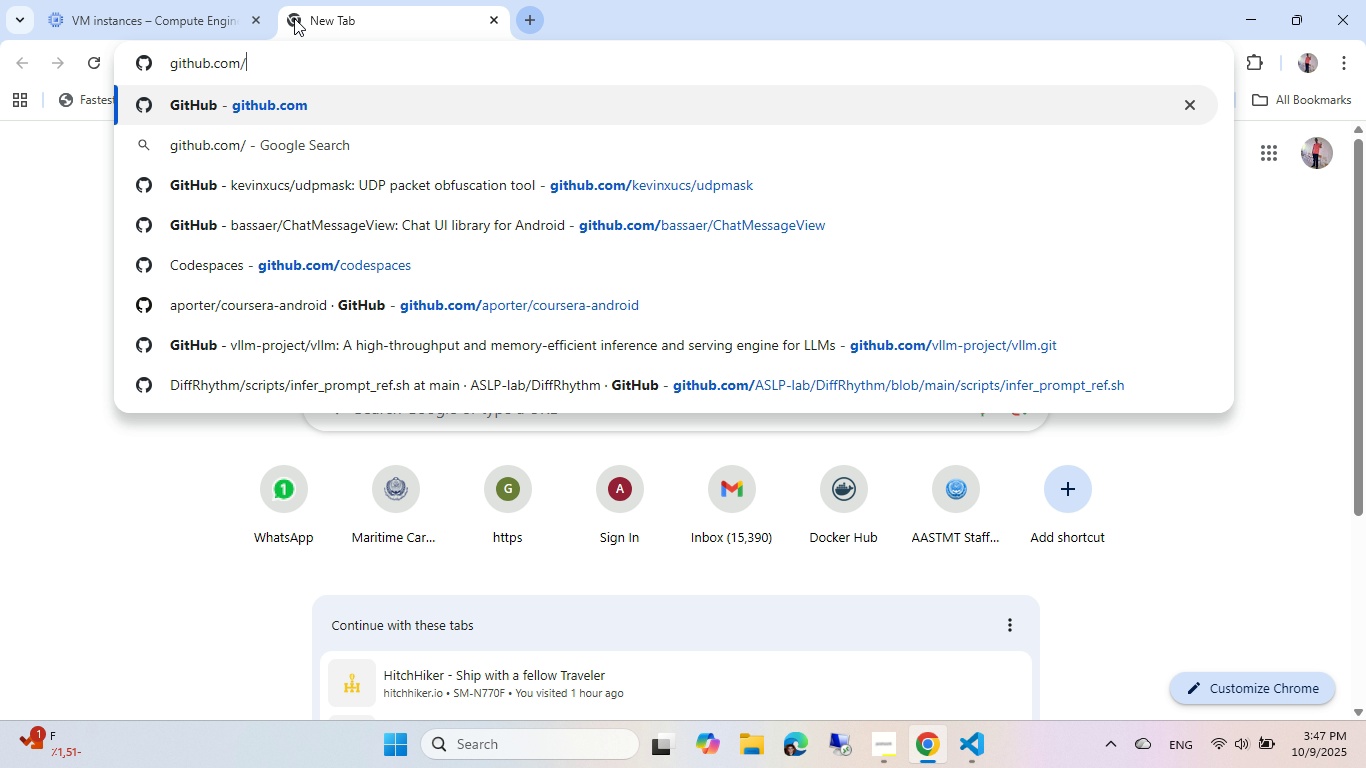 
key(ArrowDown)
 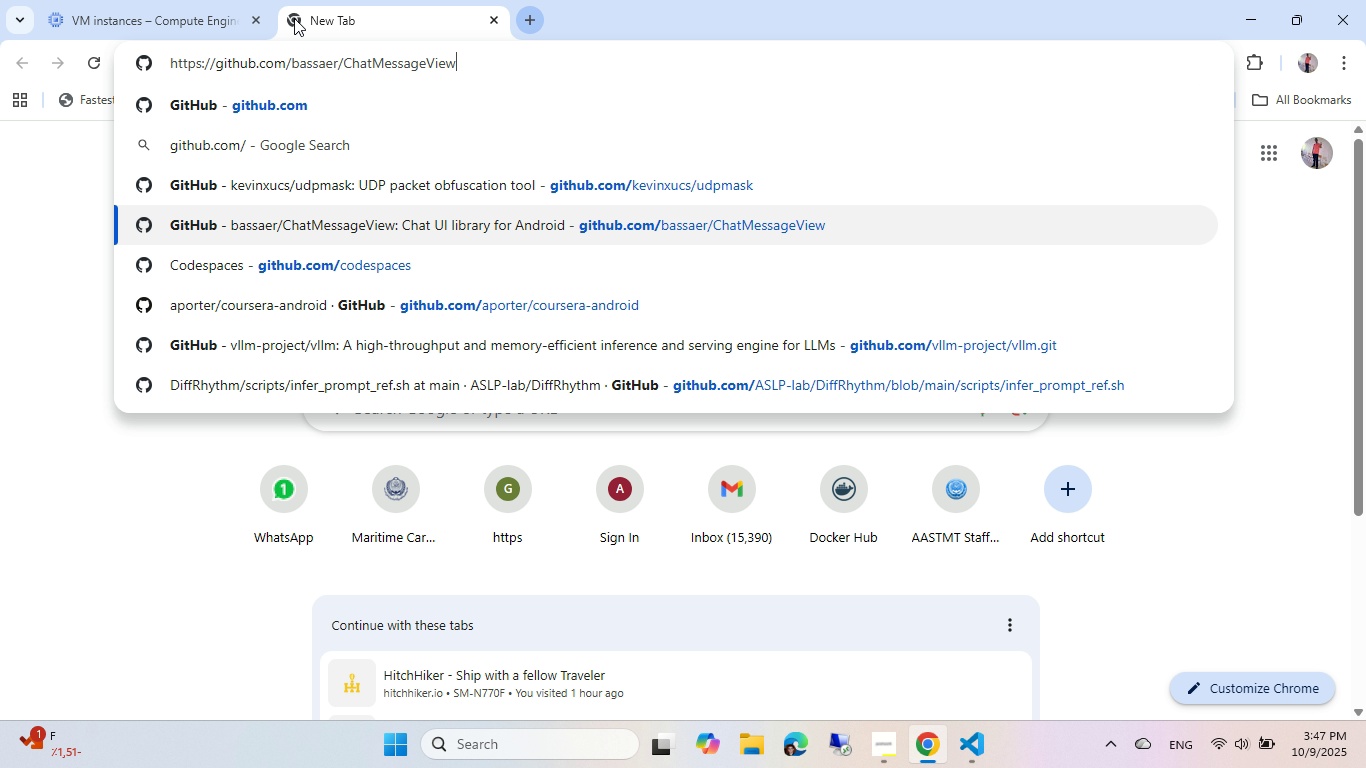 
key(ArrowDown)
 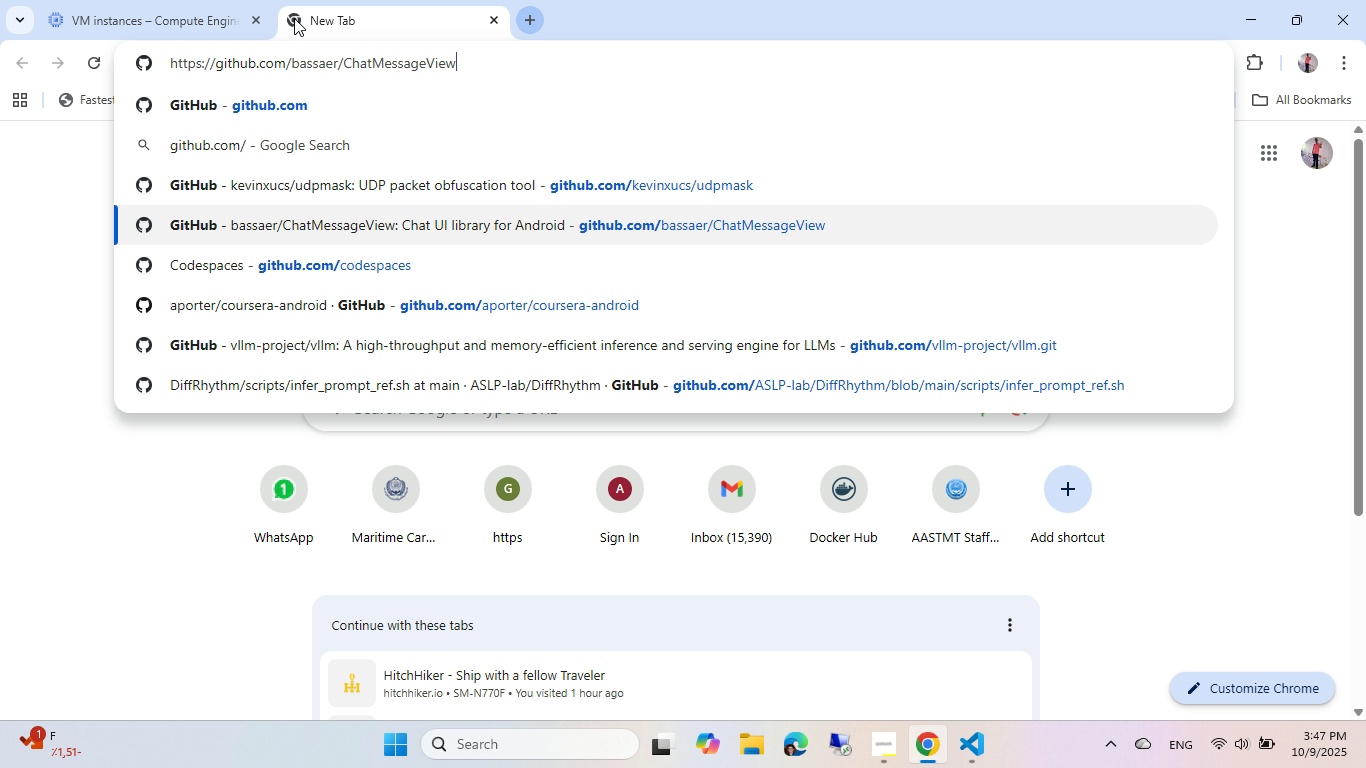 
key(ArrowDown)
 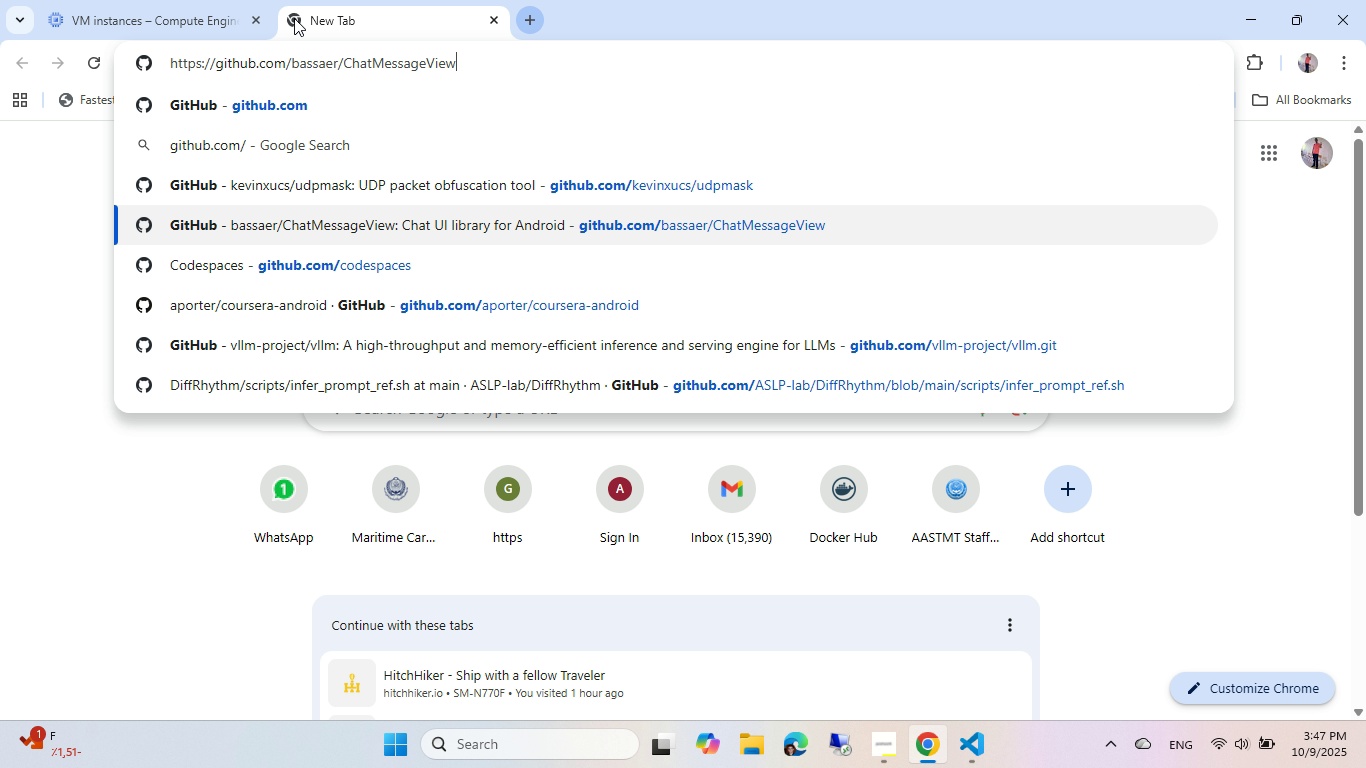 
hold_key(key=ArrowDown, duration=0.47)
 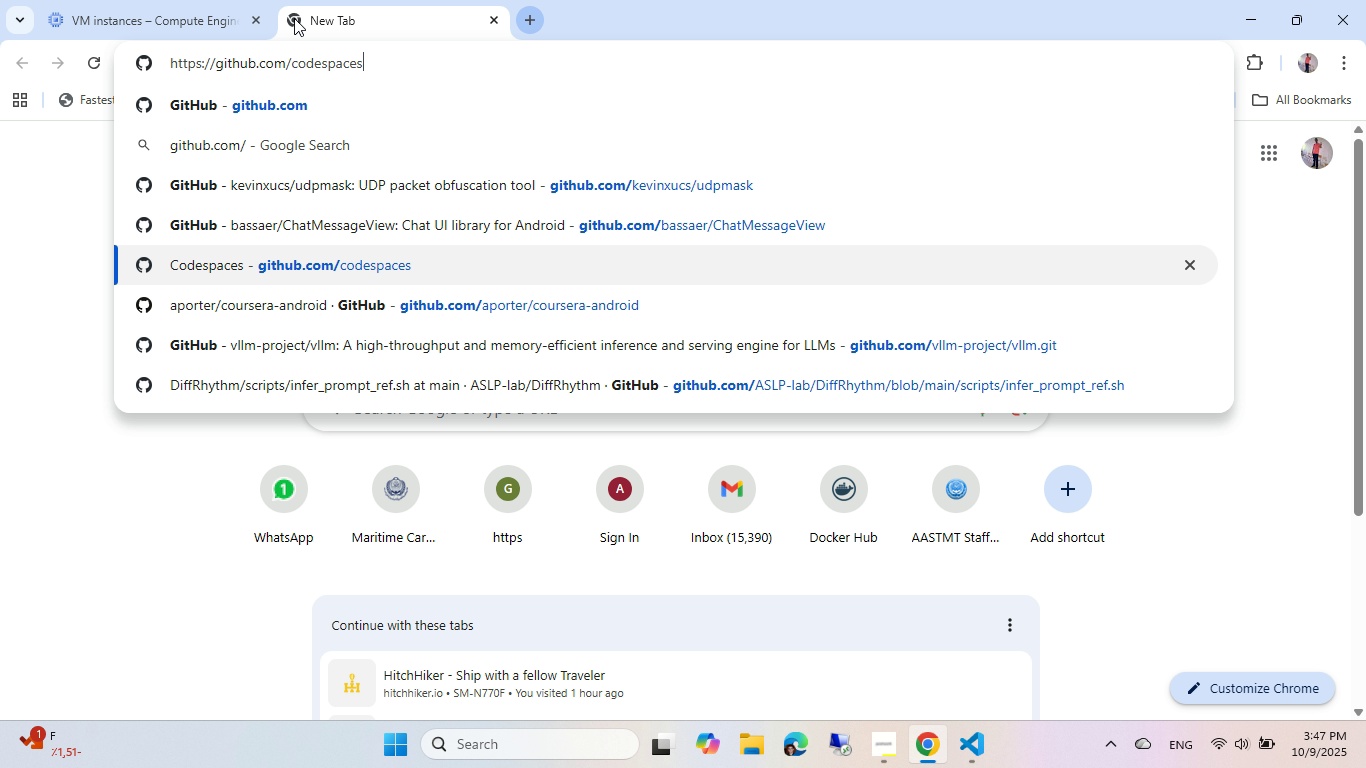 
key(Enter)
 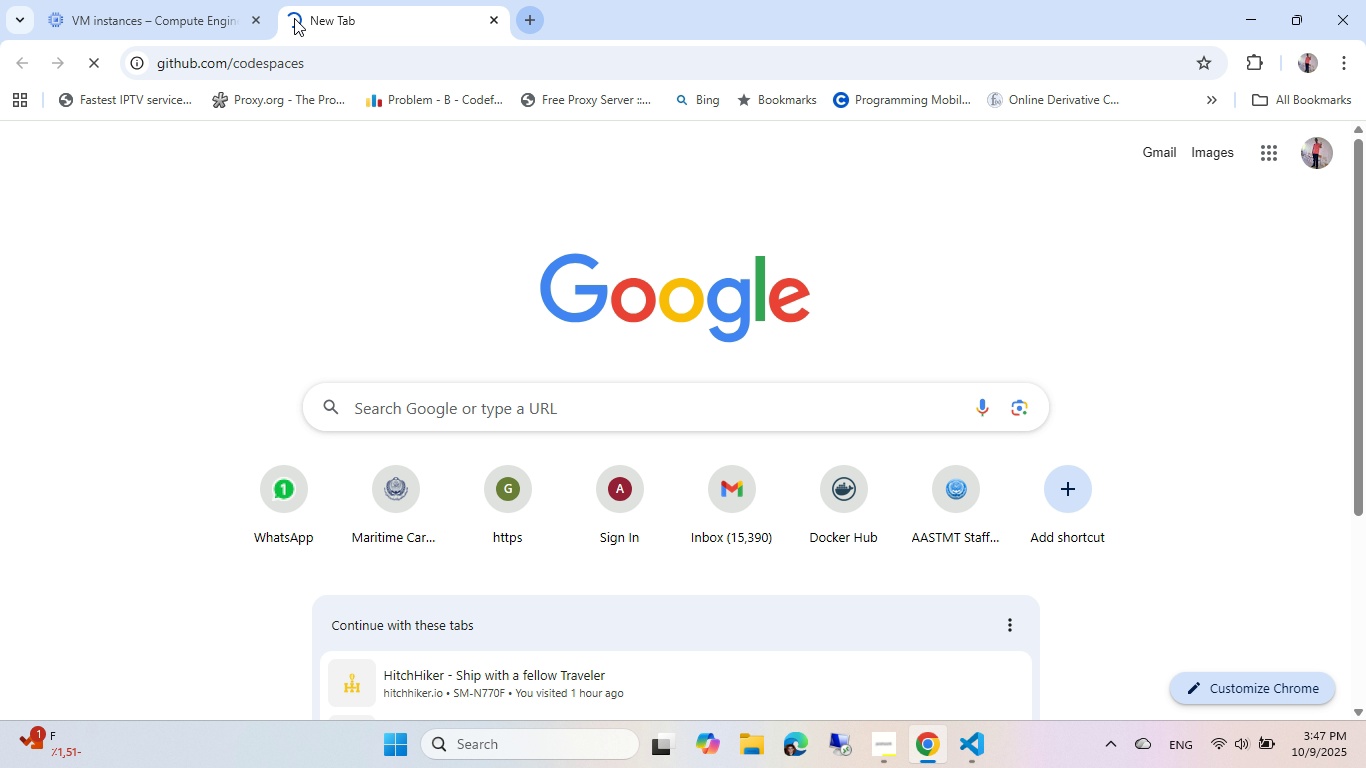 
key(Enter)
 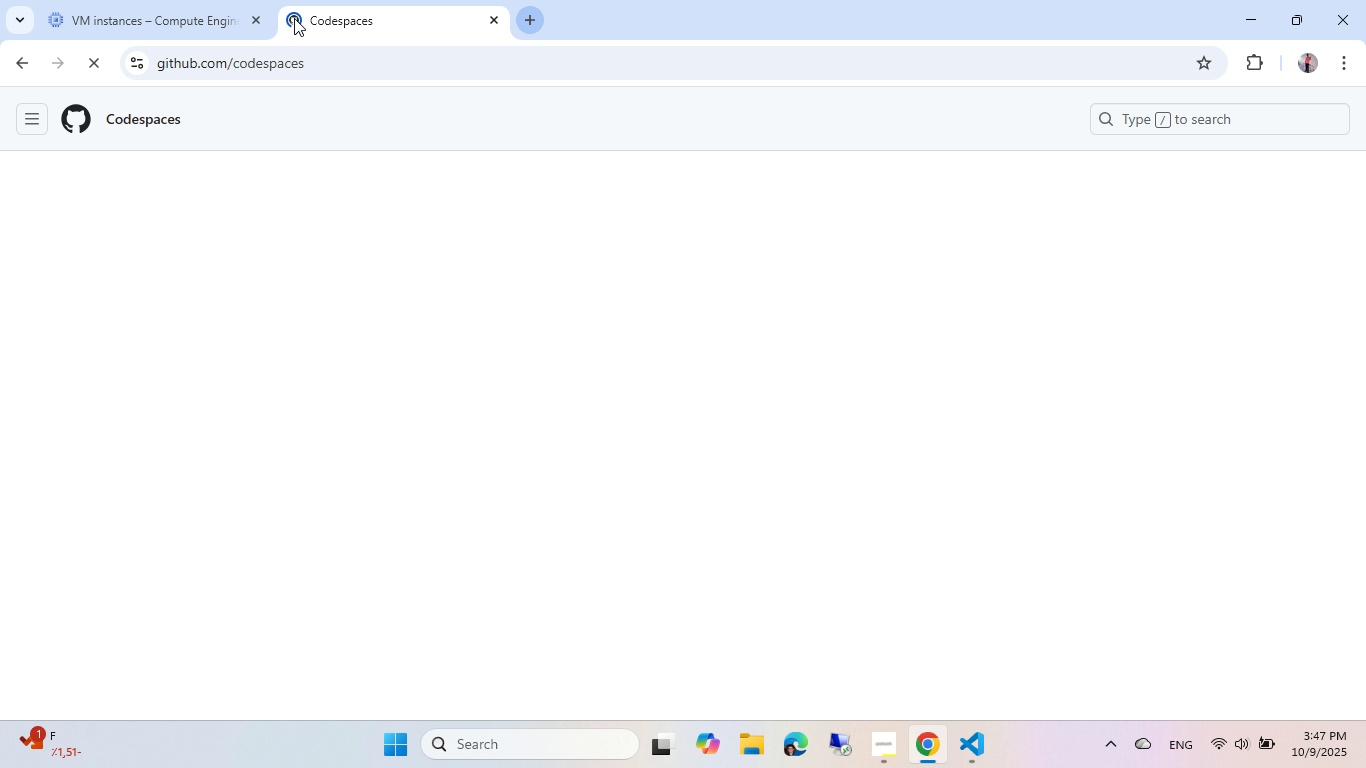 
left_click([180, 14])
 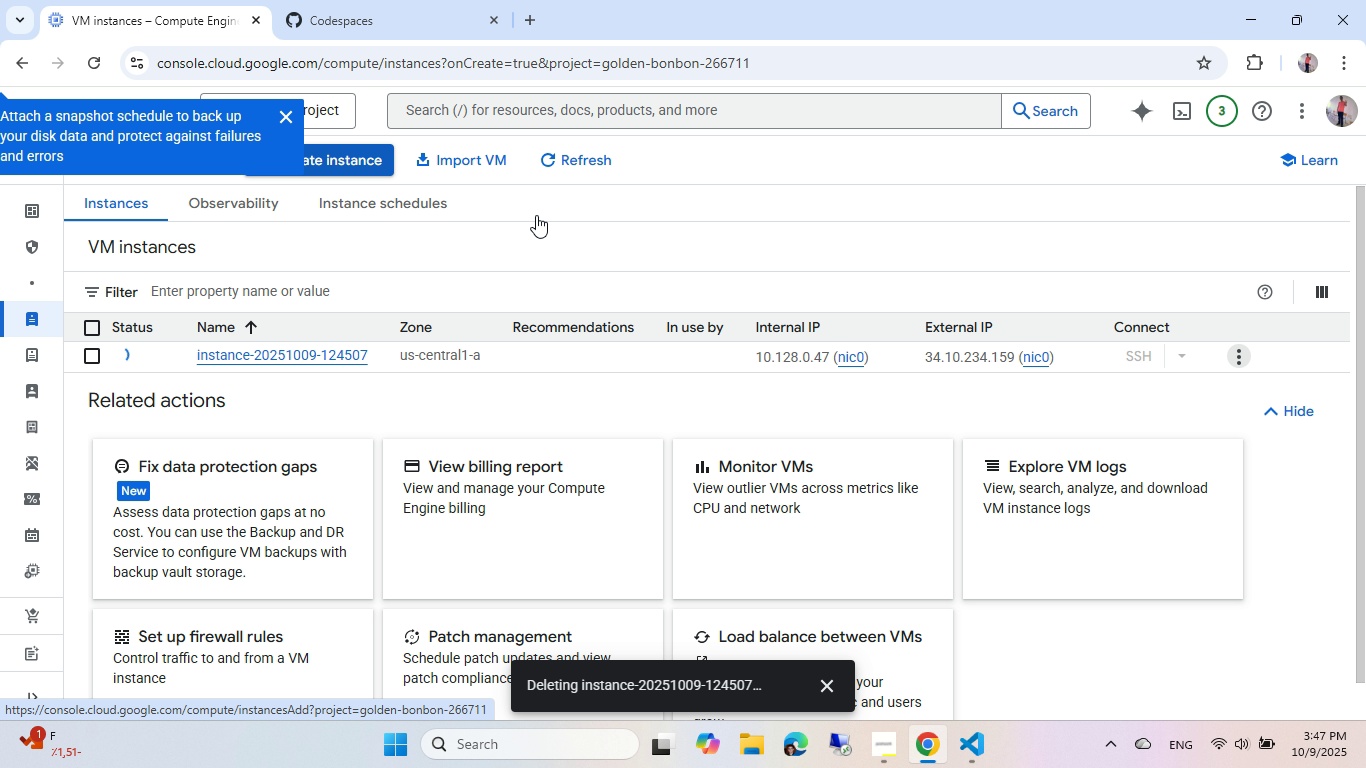 
wait(12.7)
 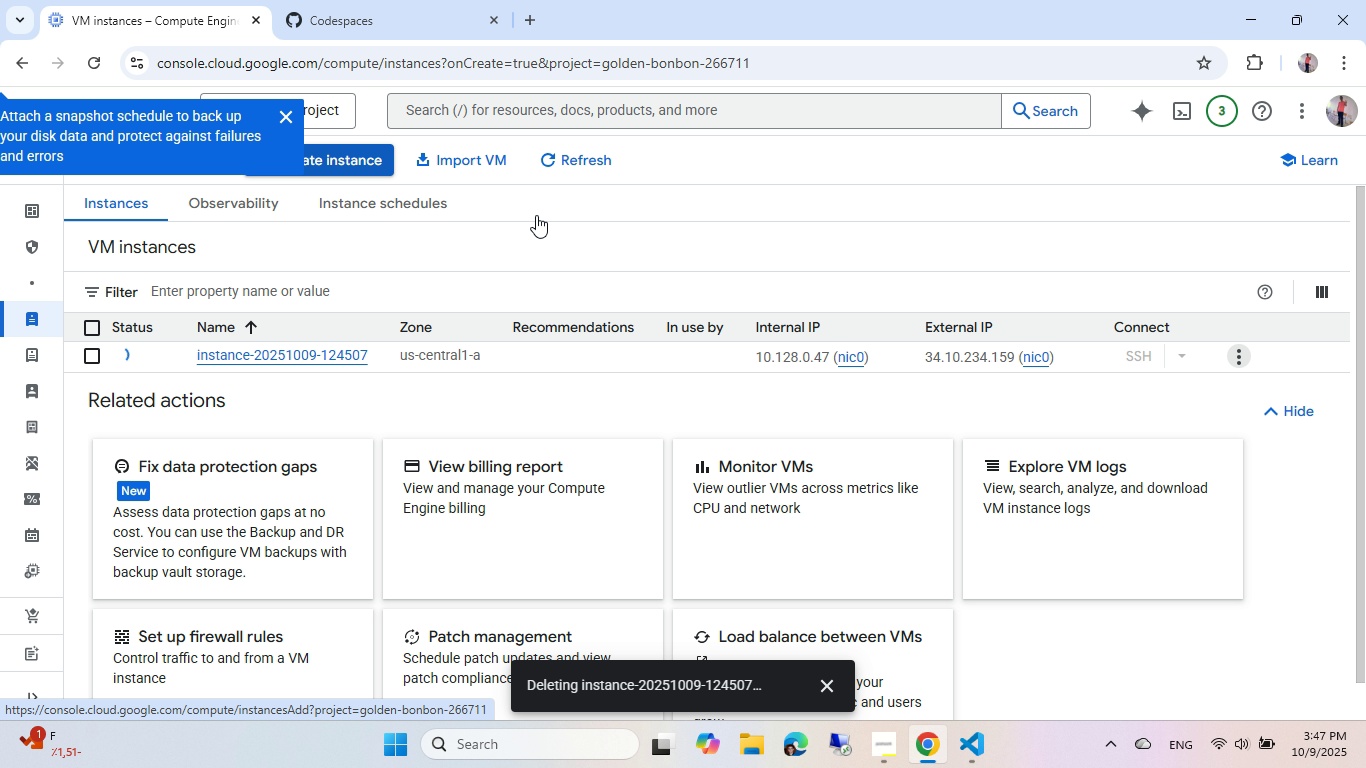 
left_click([287, 119])
 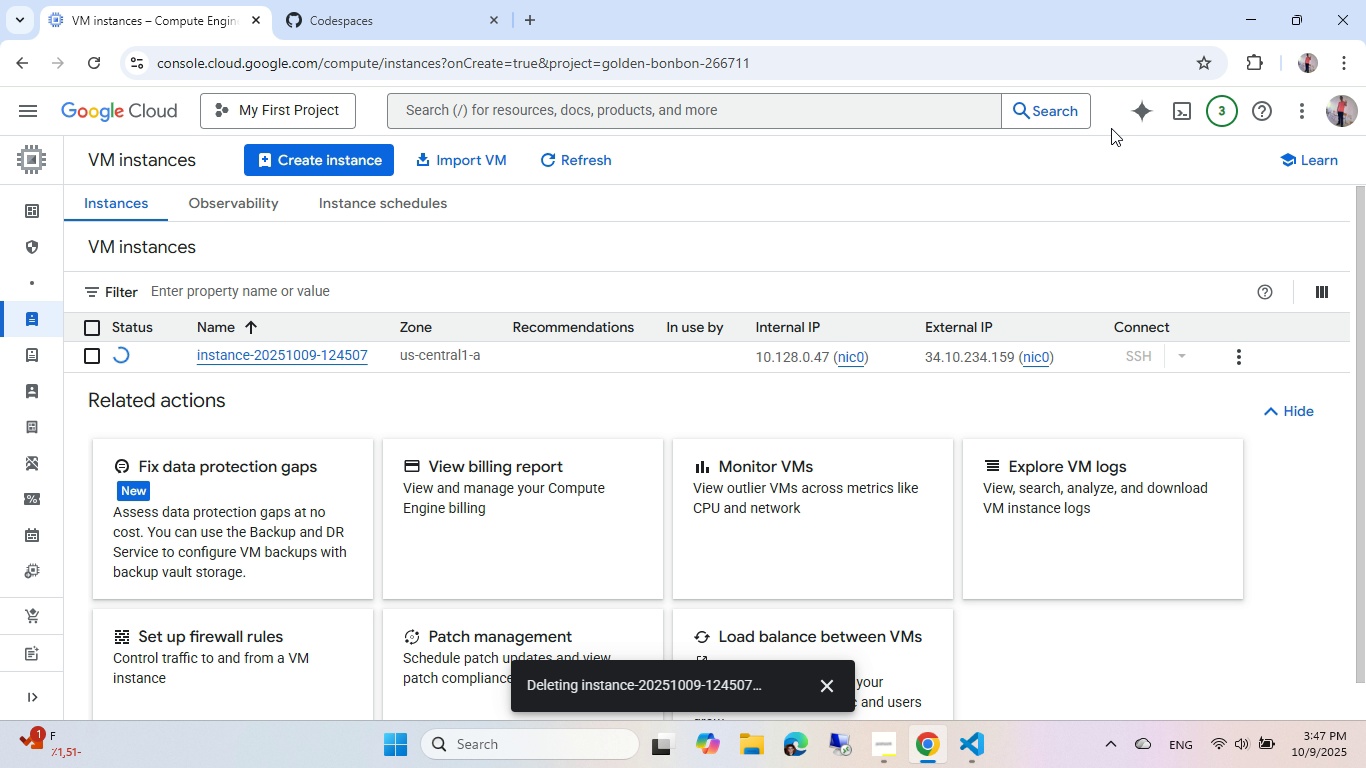 
left_click([1223, 113])
 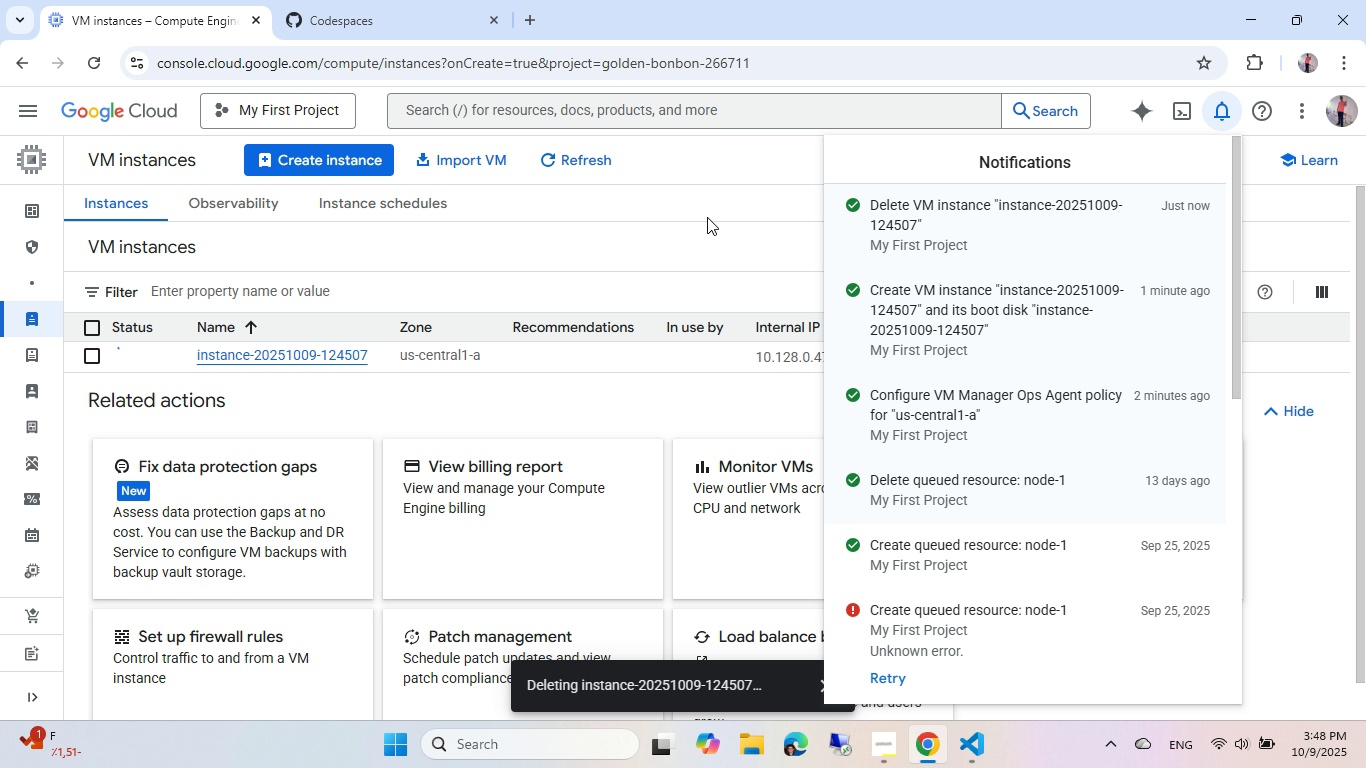 
wait(35.52)
 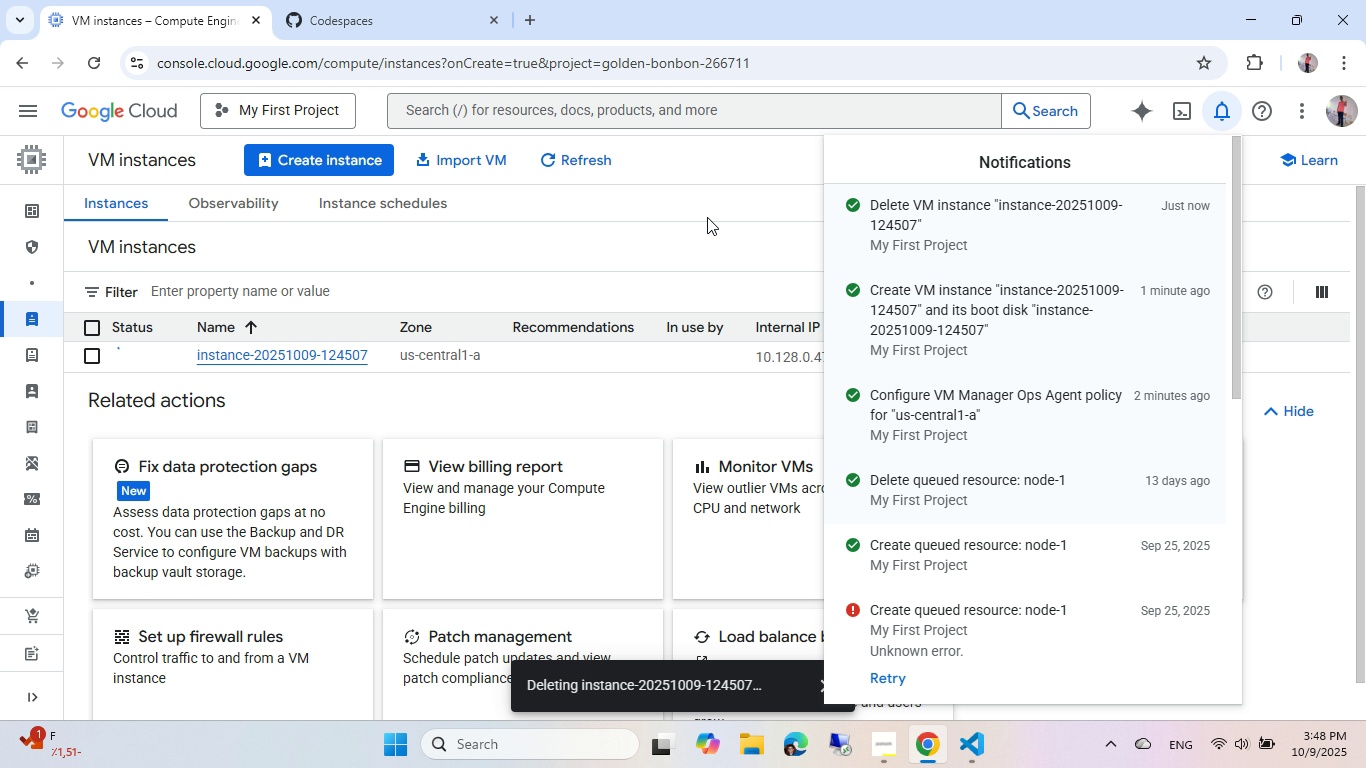 
left_click([1216, 111])
 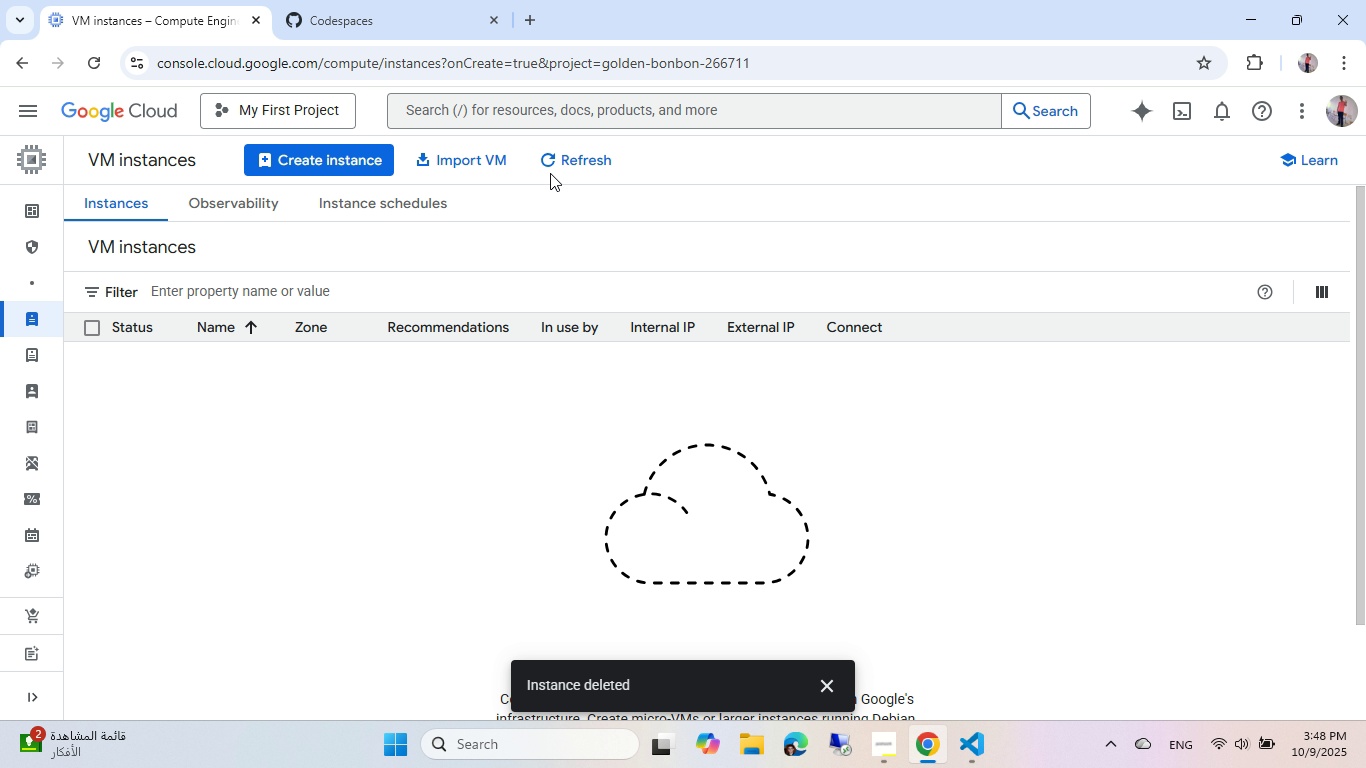 
left_click([561, 166])
 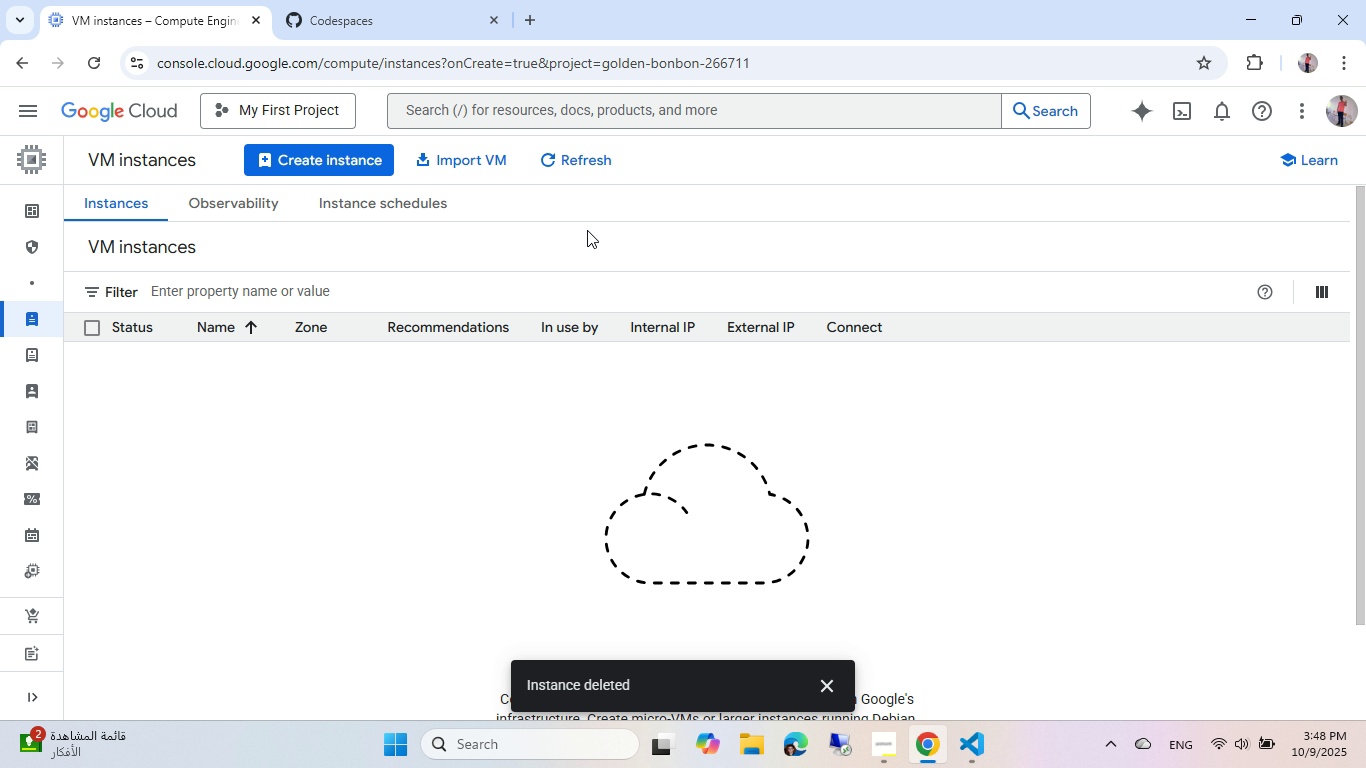 
left_click([580, 156])
 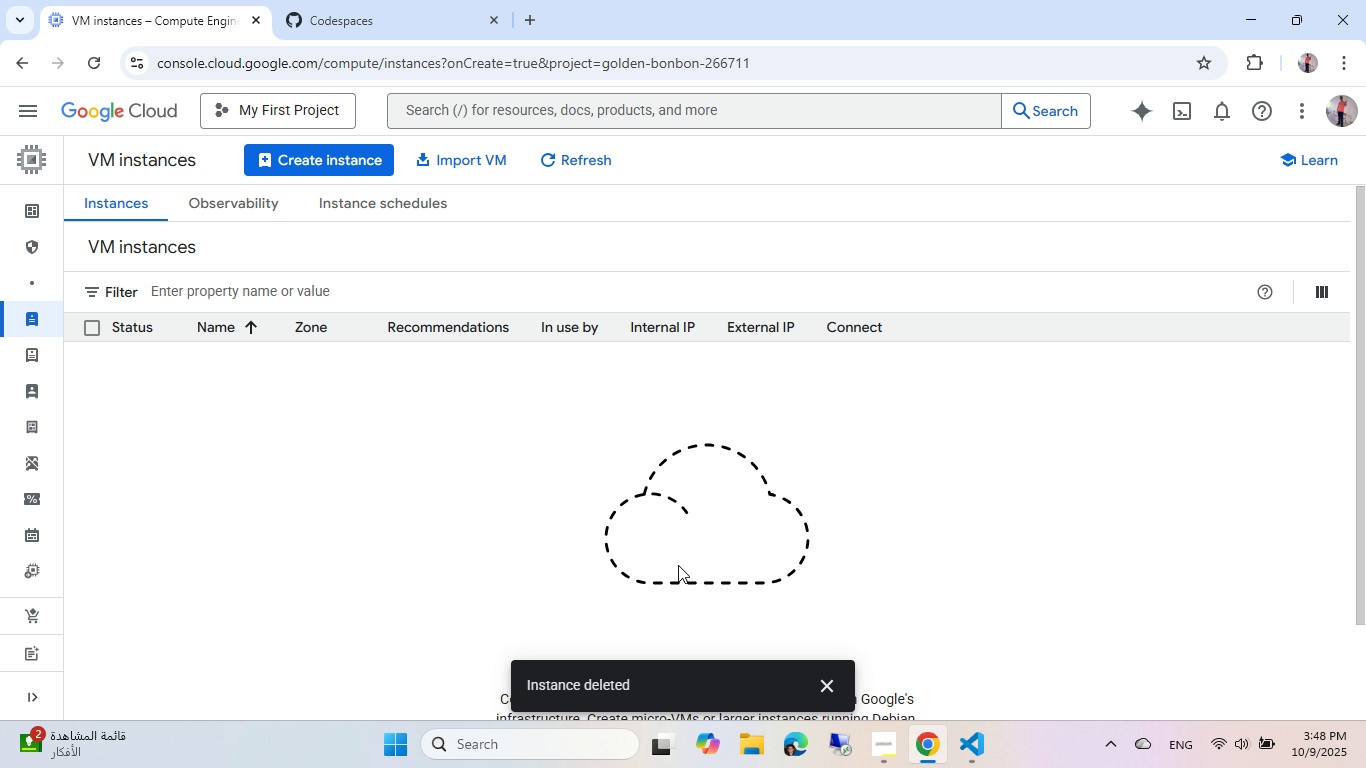 
scroll: coordinate [678, 565], scroll_direction: down, amount: 4.0
 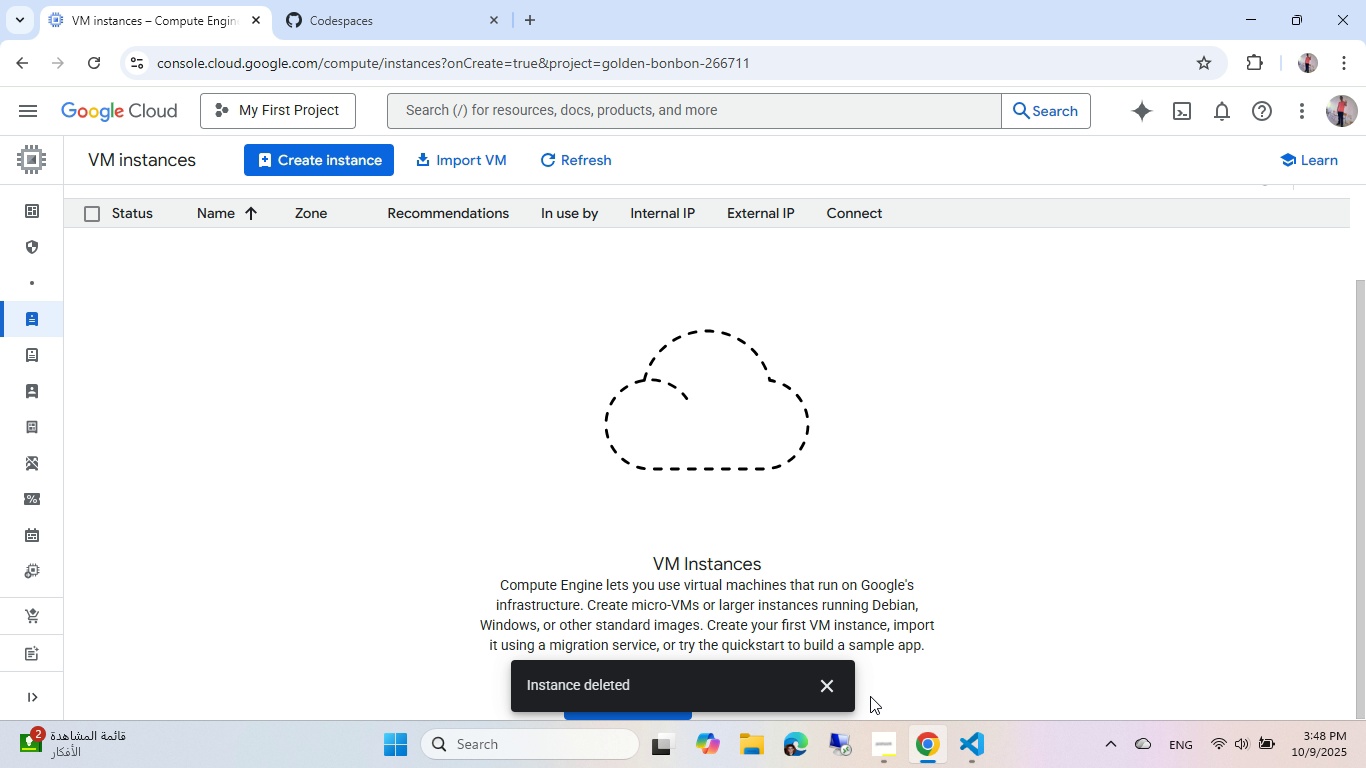 
left_click([835, 678])
 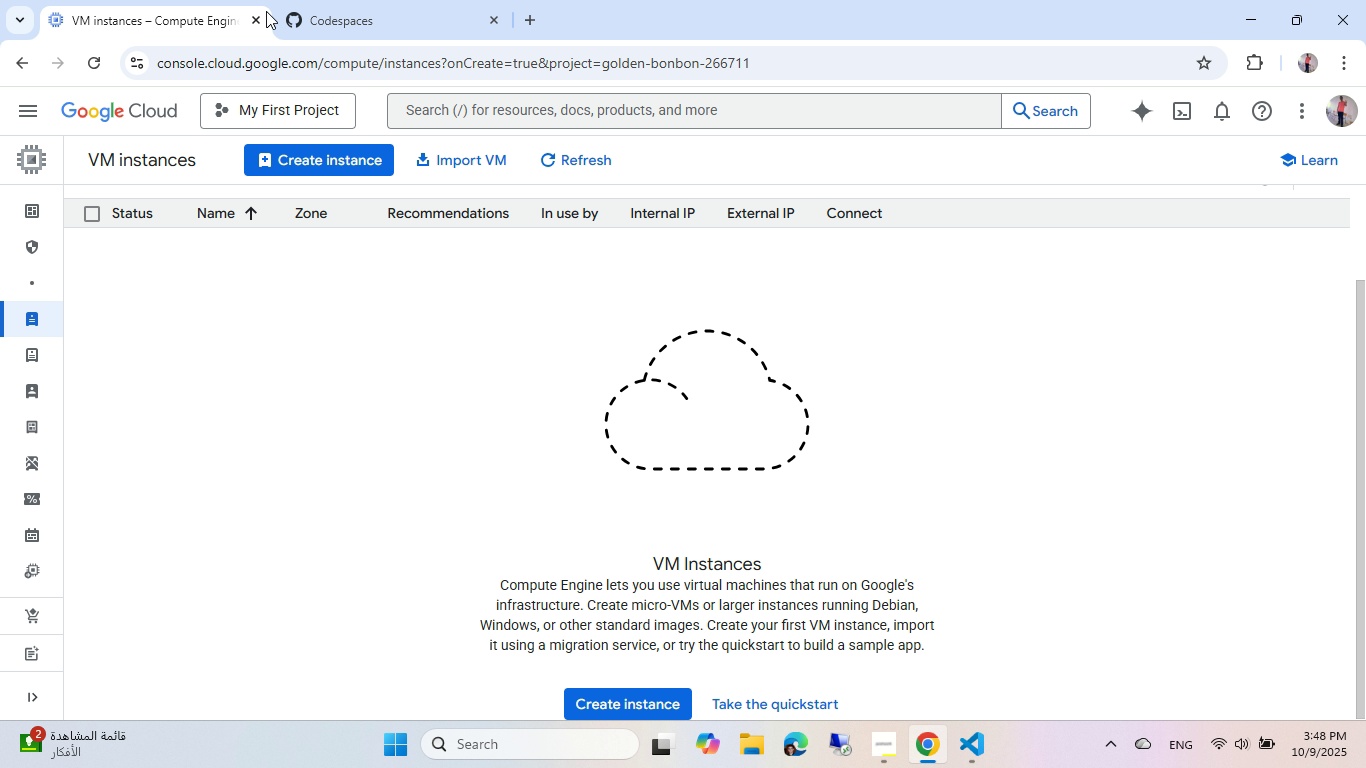 
left_click([253, 11])
 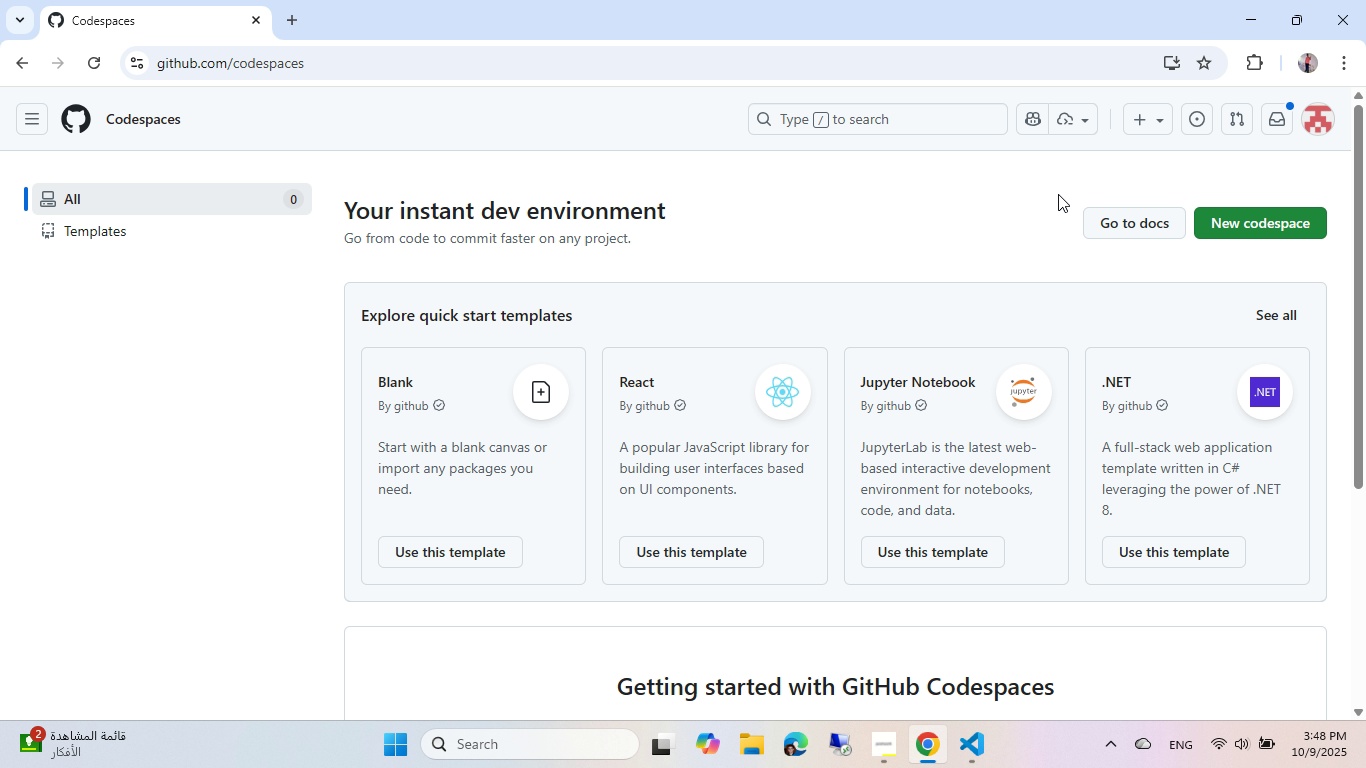 
left_click([1250, 231])
 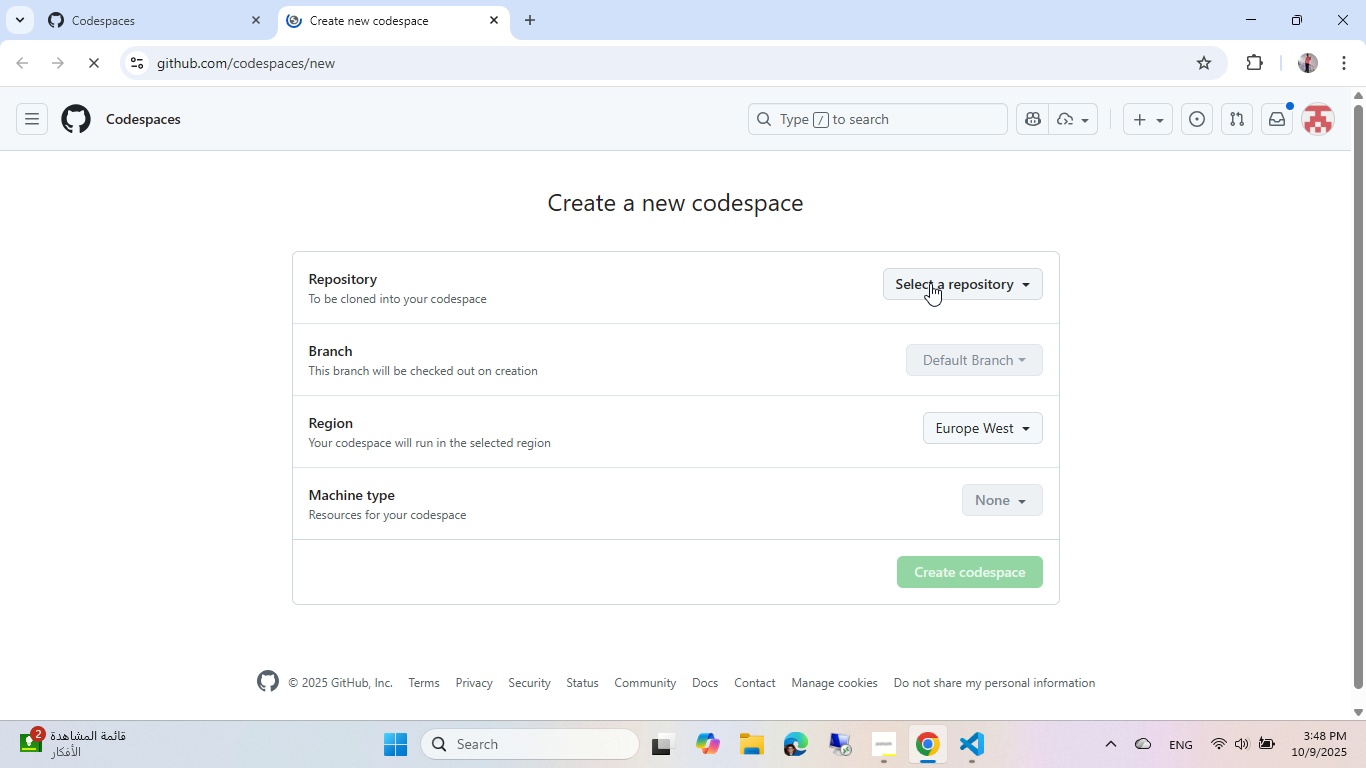 
left_click([930, 283])
 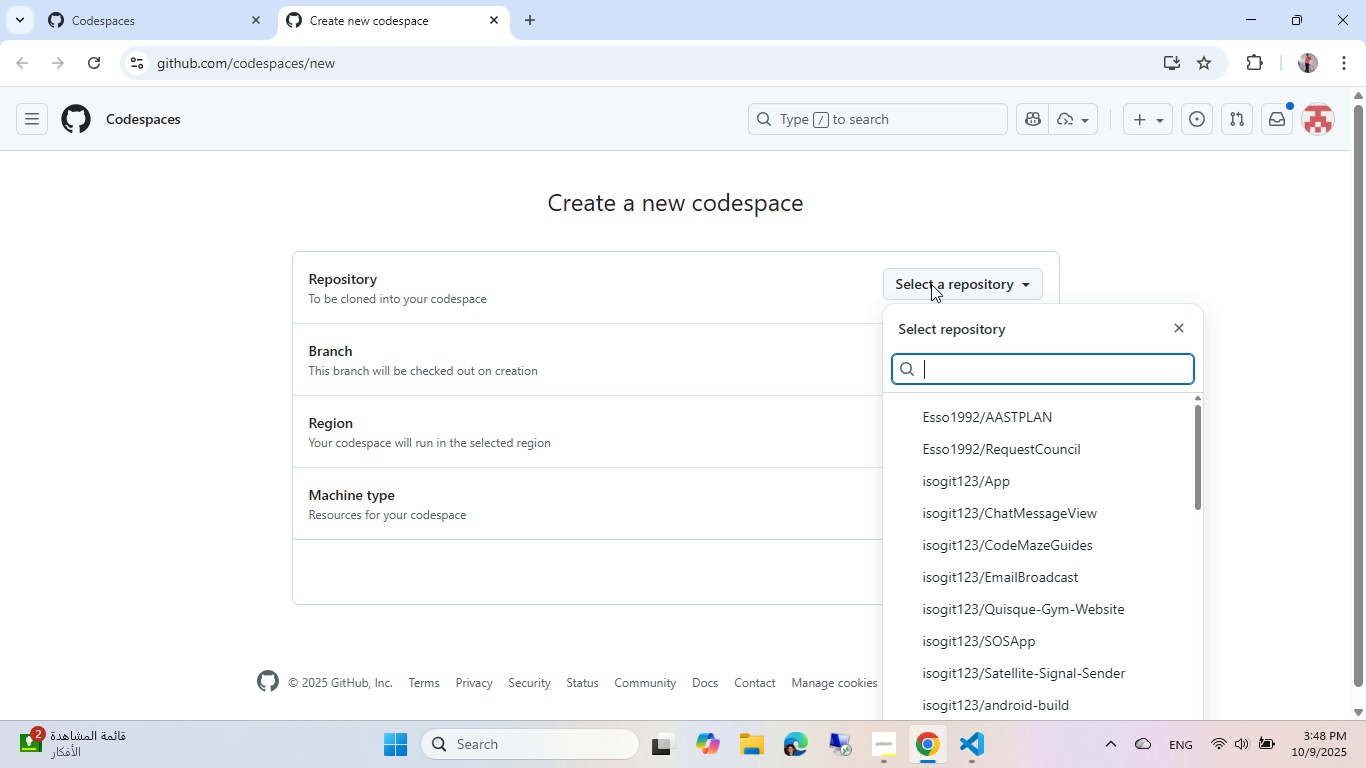 
scroll: coordinate [1012, 478], scroll_direction: down, amount: 8.0
 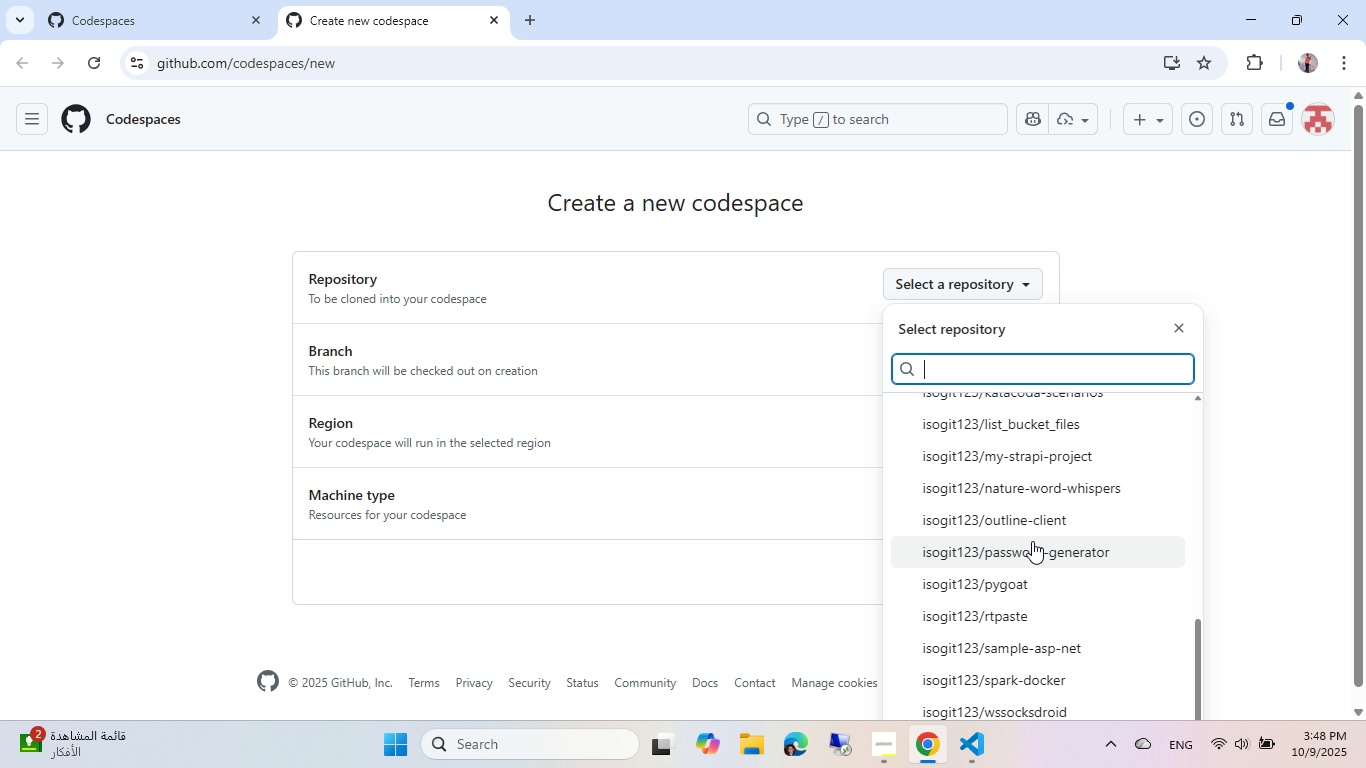 
left_click([1032, 541])
 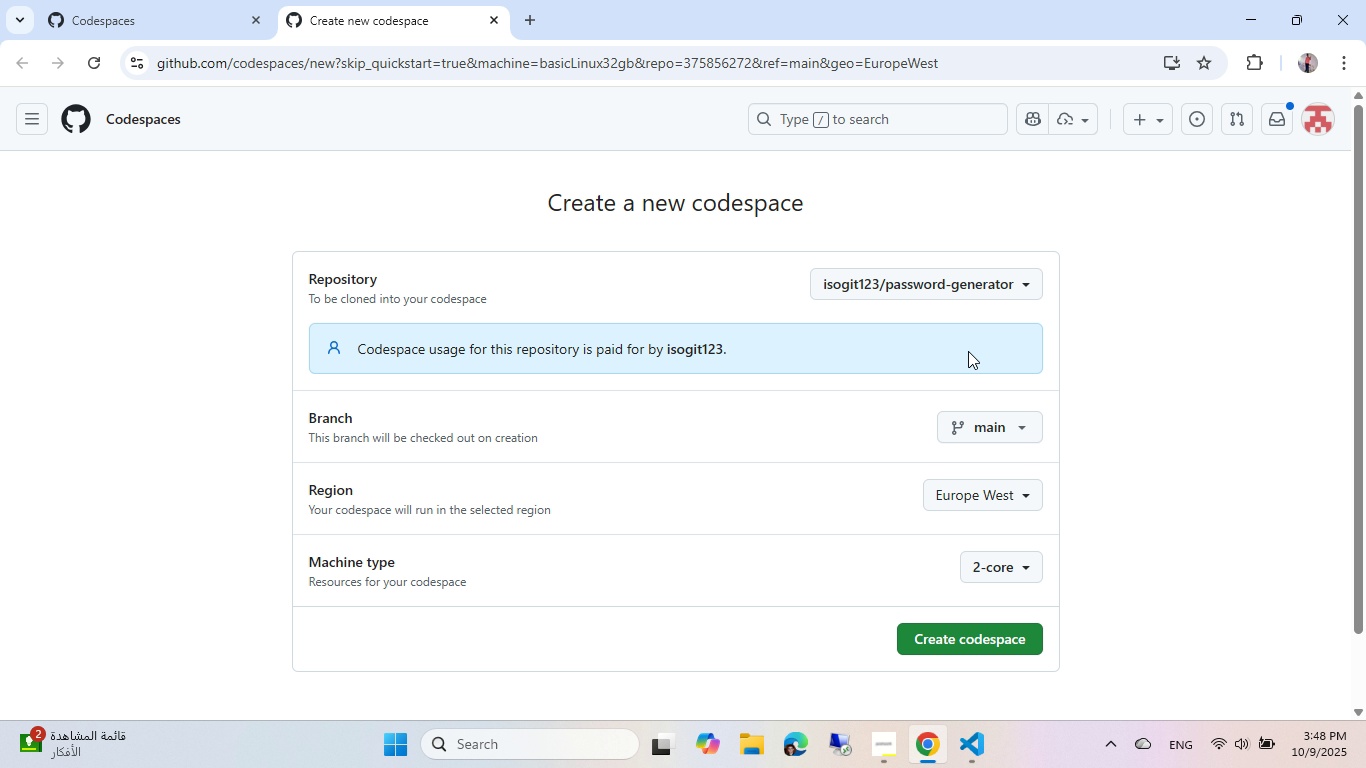 
scroll: coordinate [968, 351], scroll_direction: down, amount: 3.0
 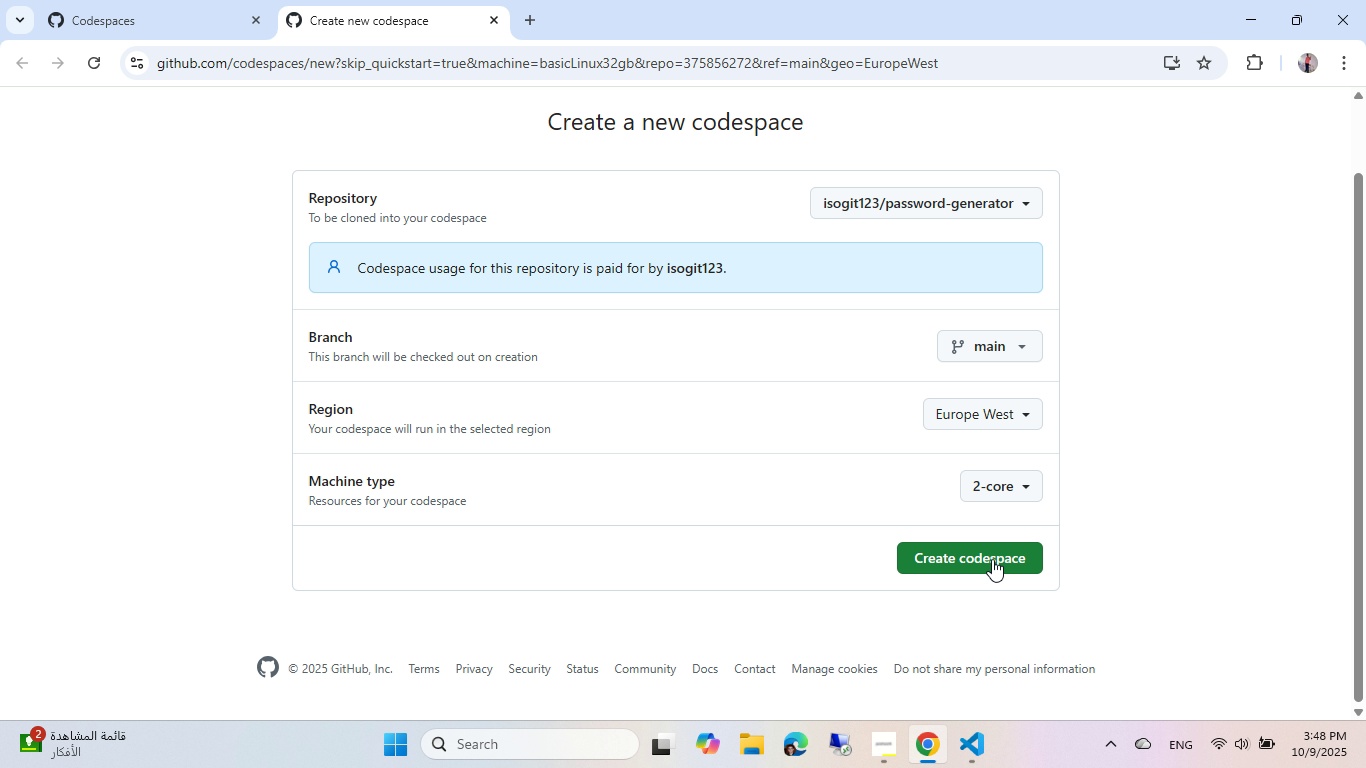 
left_click([991, 557])
 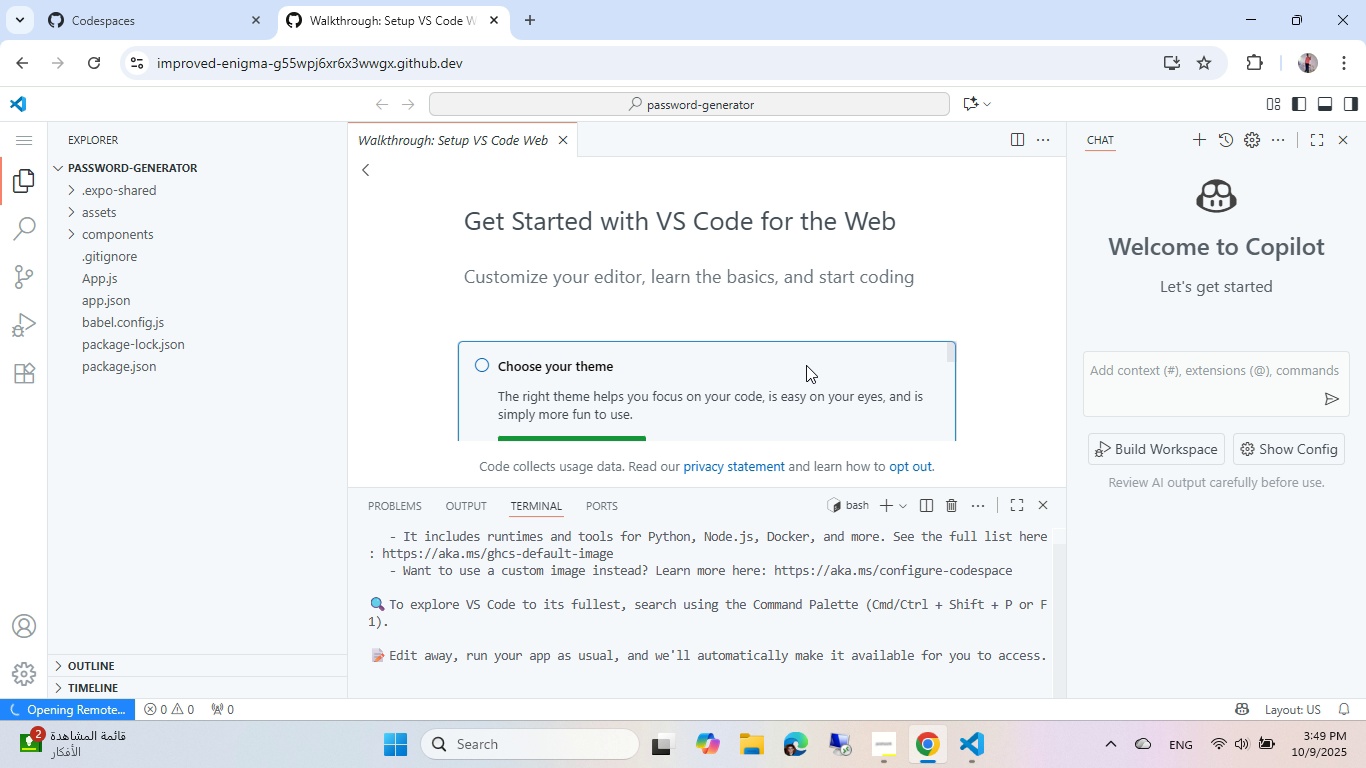 
wait(28.87)
 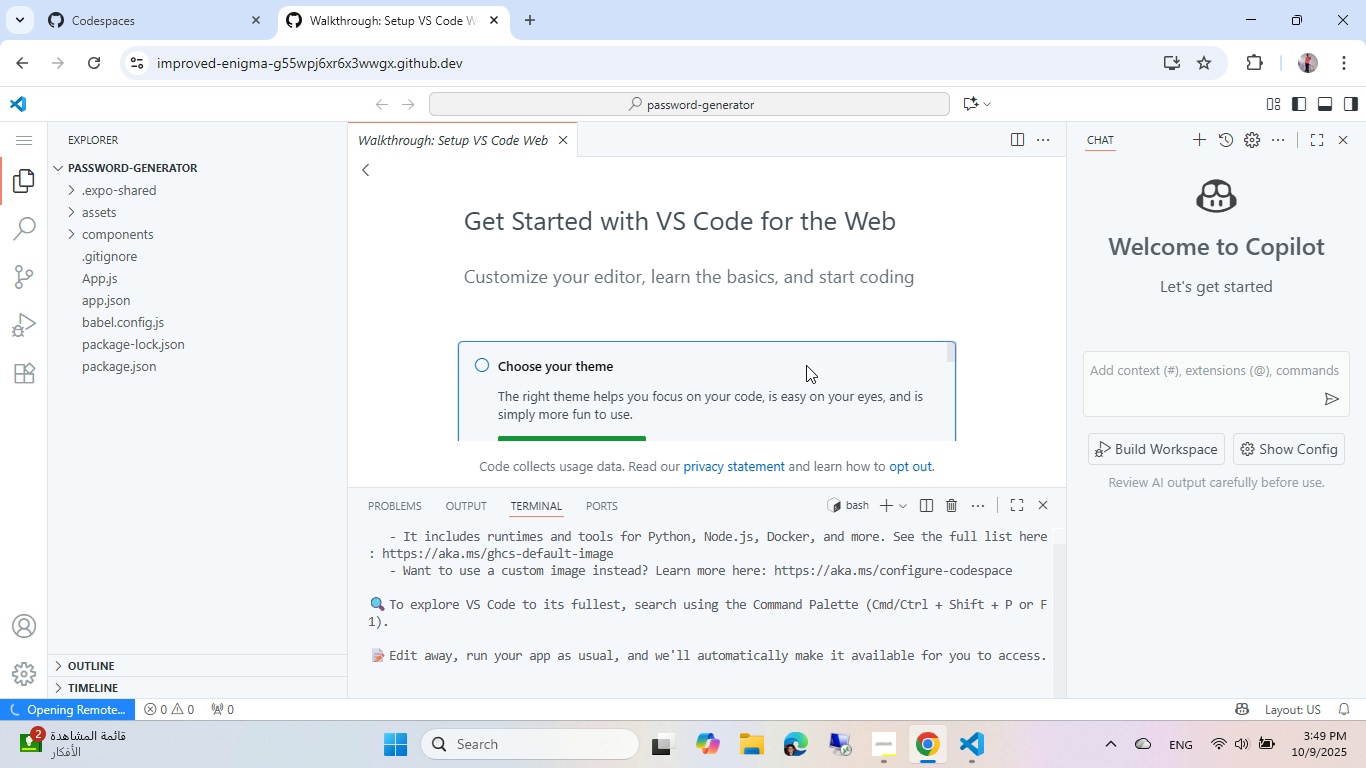 
left_click([258, 24])
 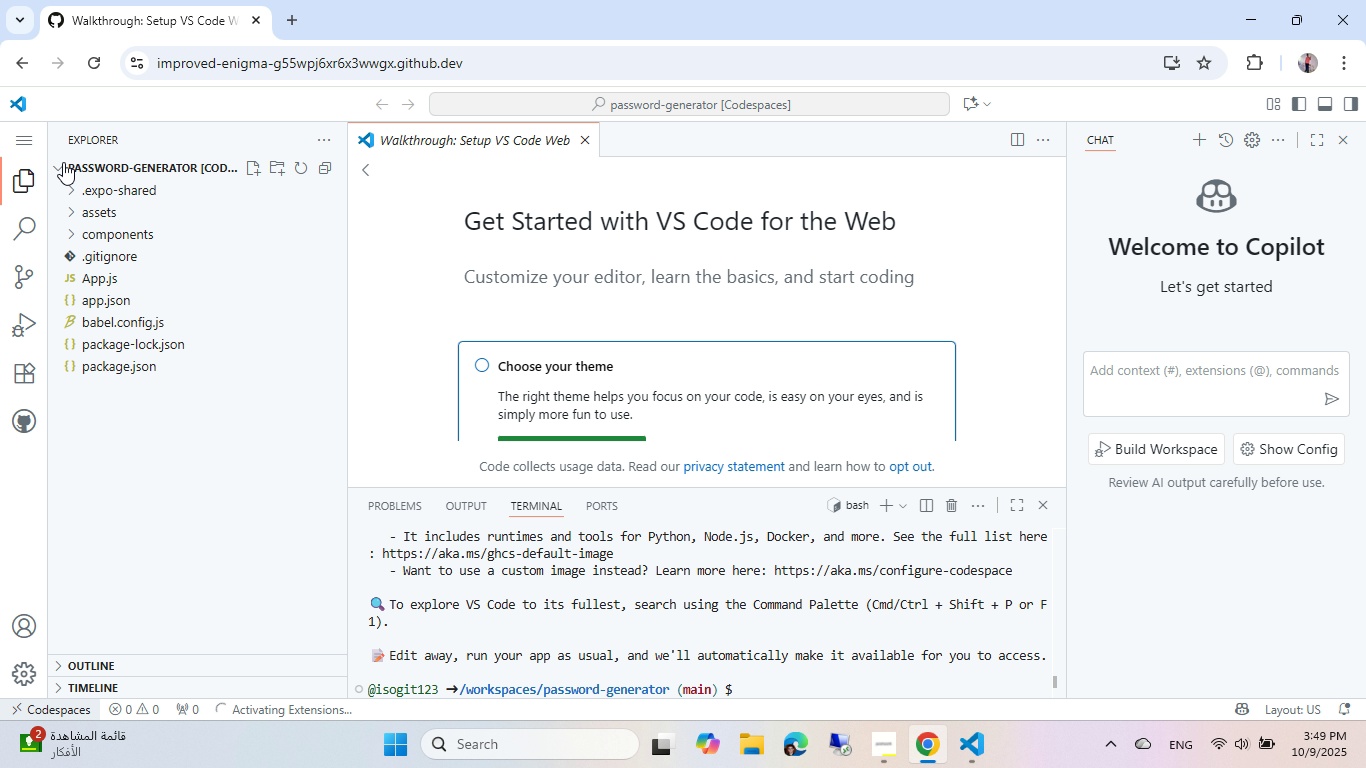 
left_click([56, 163])
 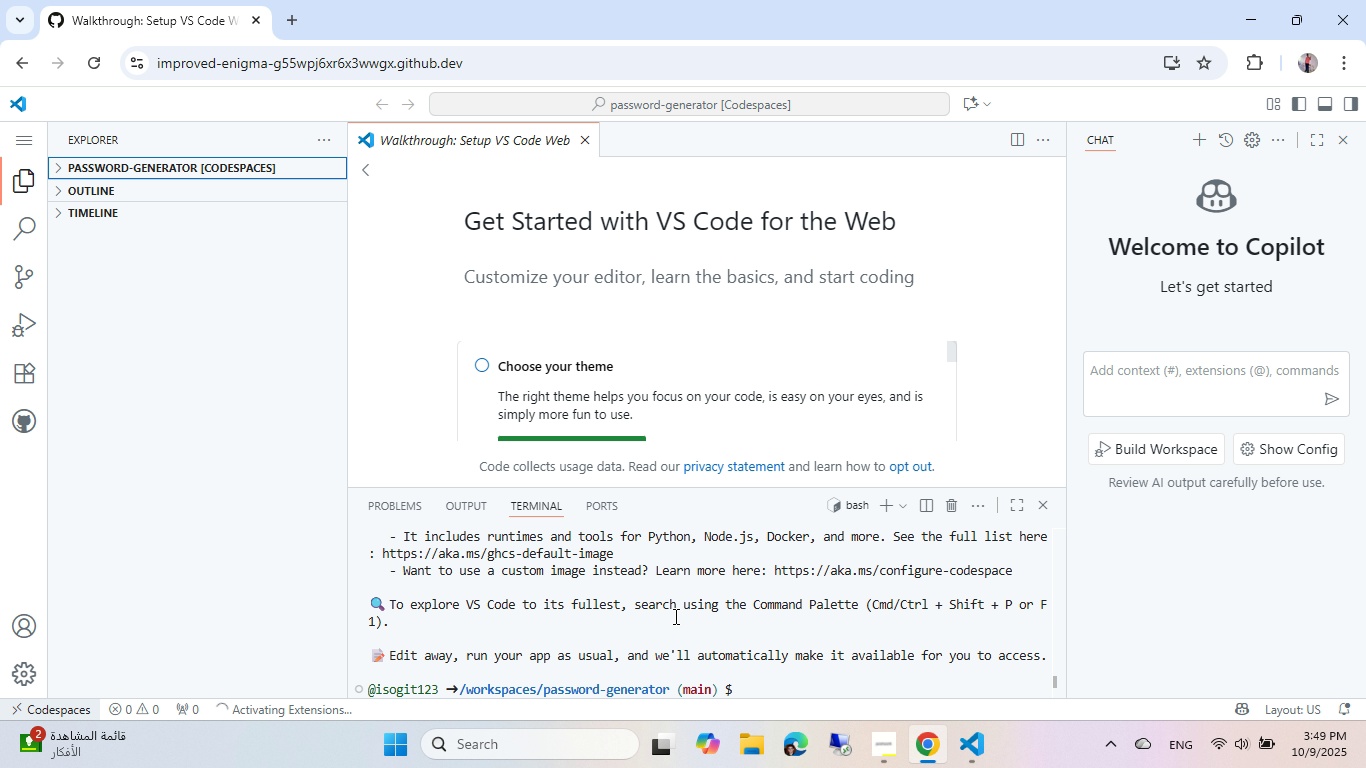 
left_click([683, 635])
 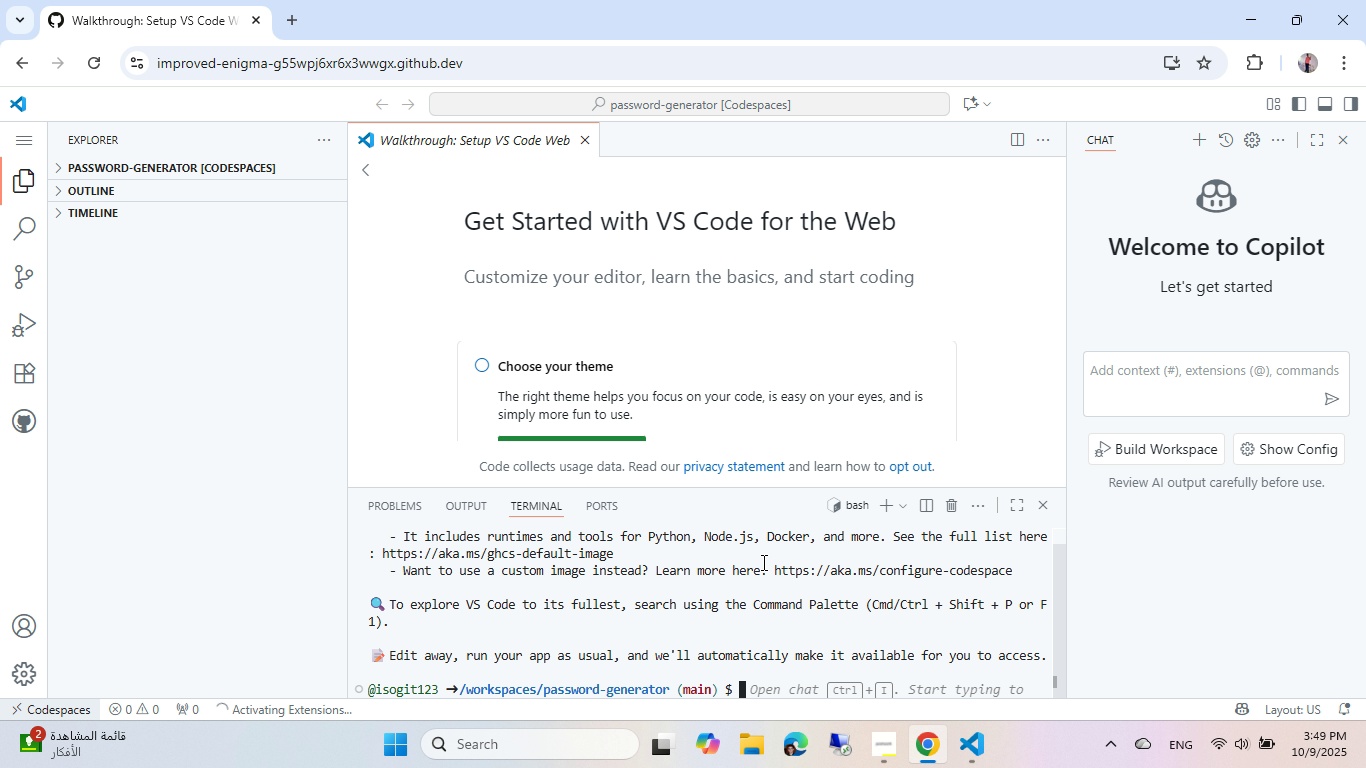 
key(NumpadEnter)
 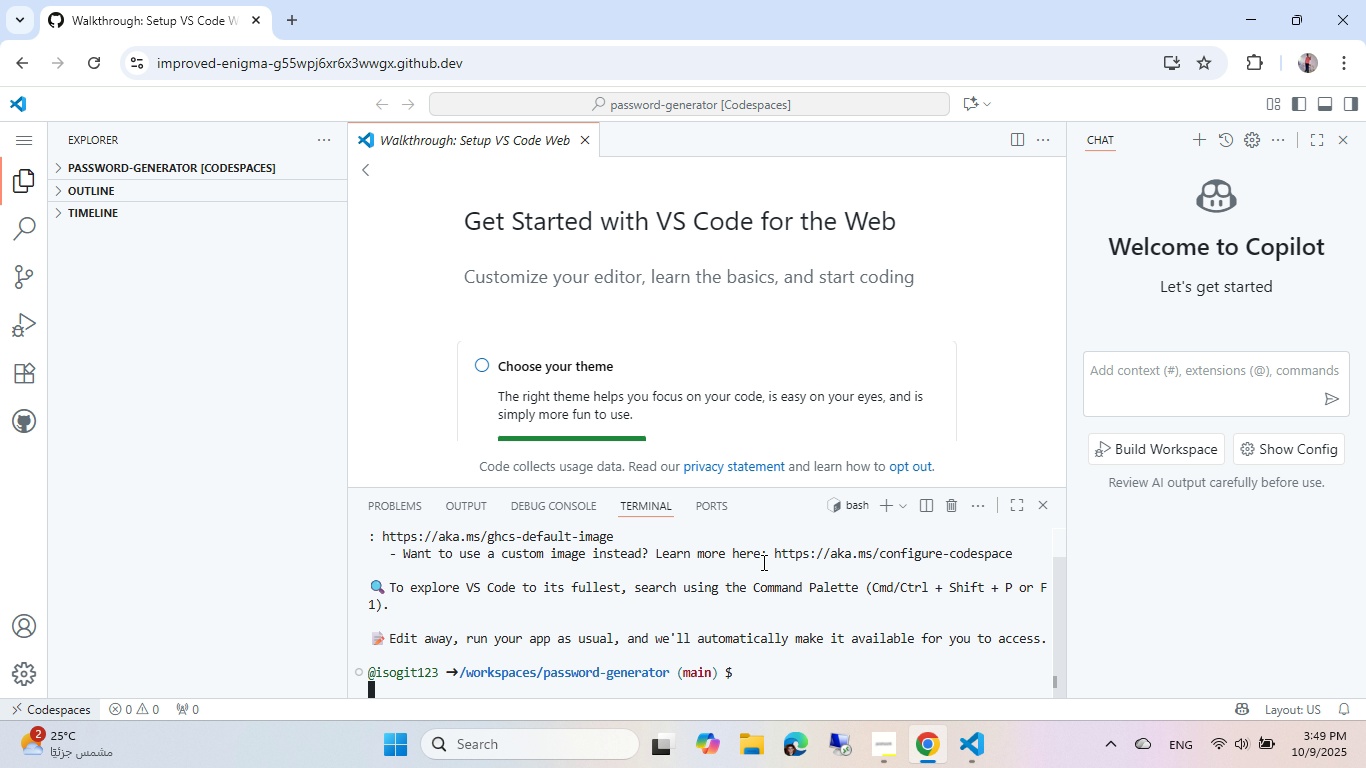 
key(NumpadEnter)
 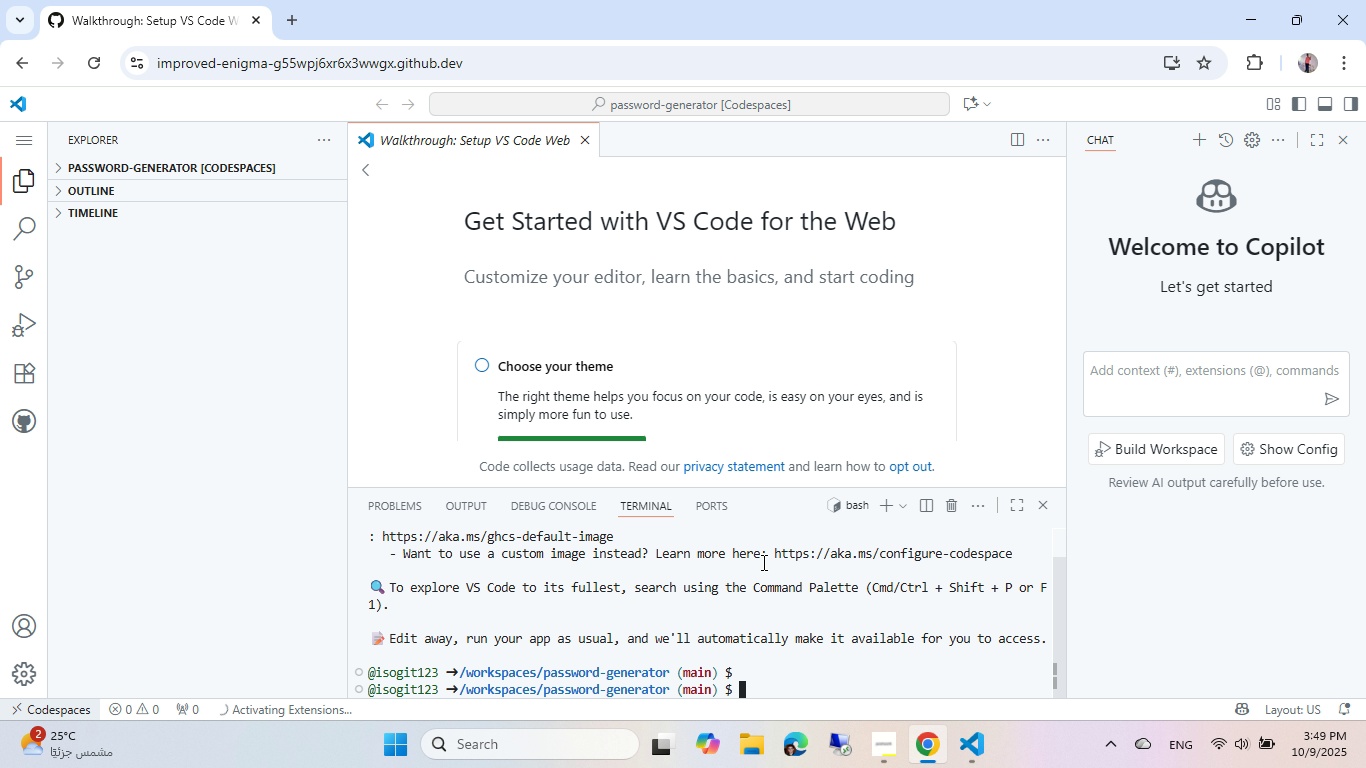 
key(NumpadEnter)
 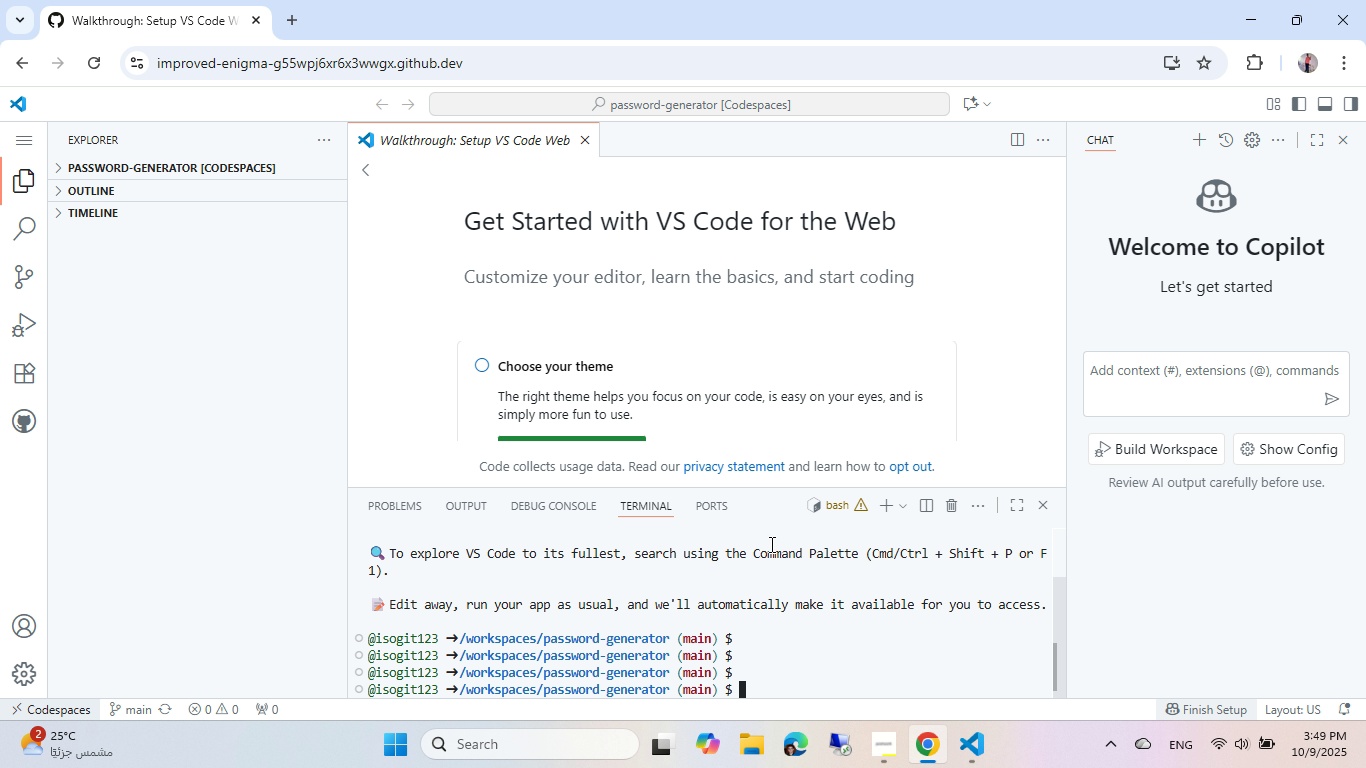 
left_click([768, 757])
 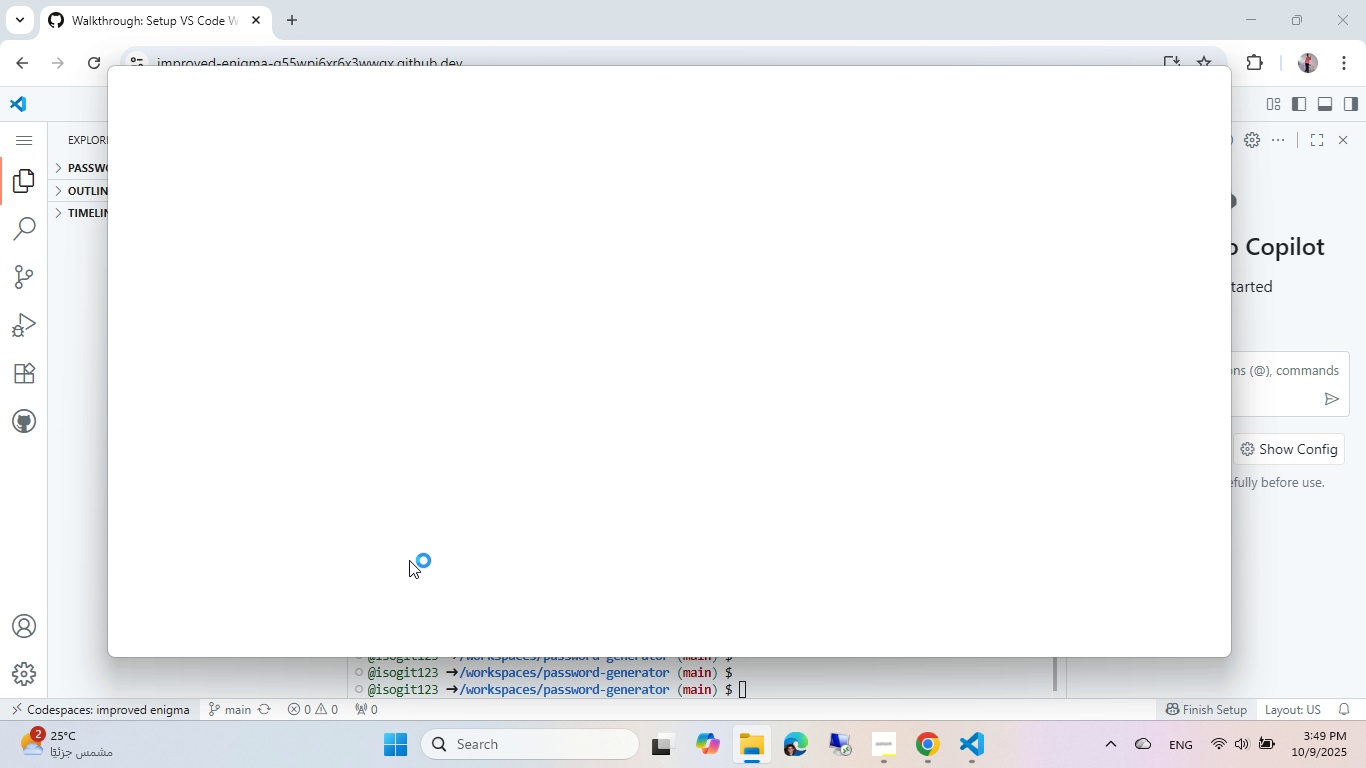 
mouse_move([262, 352])
 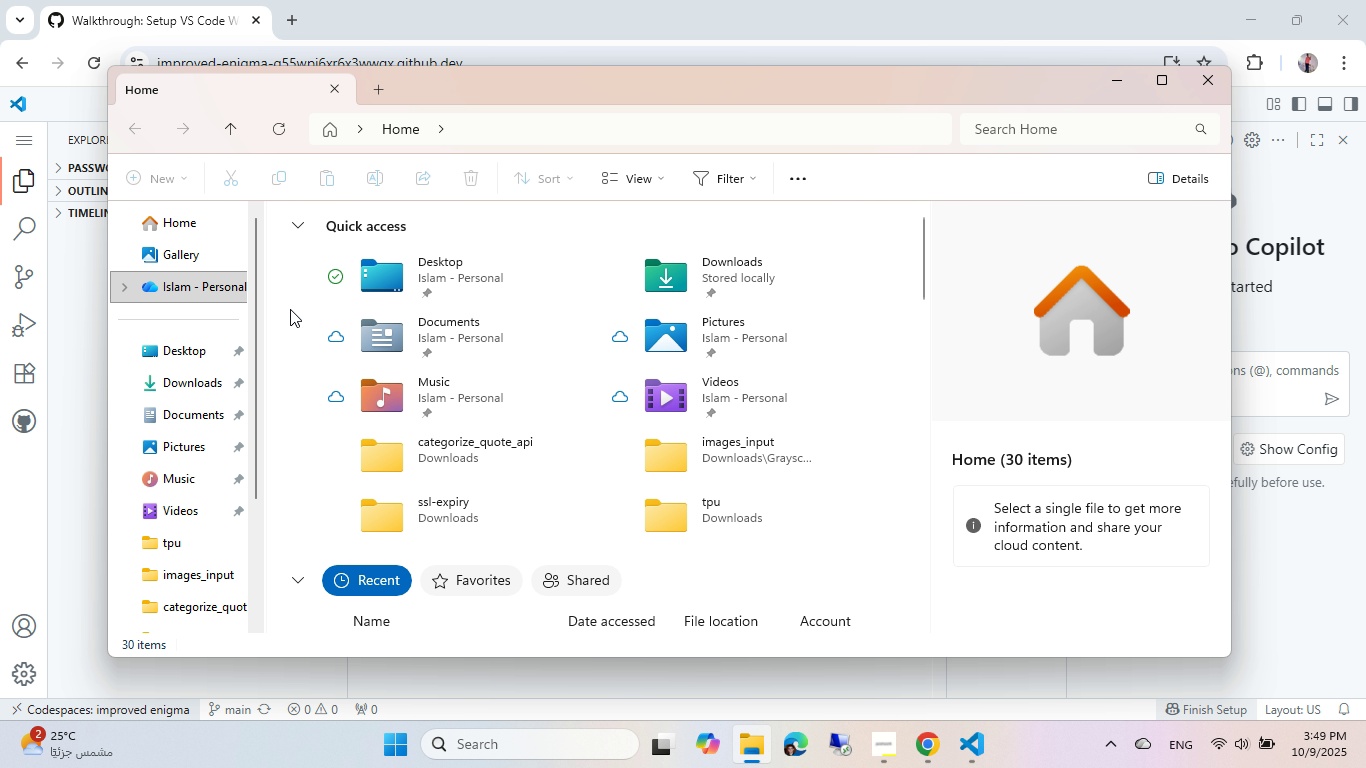 
left_click([159, 380])
 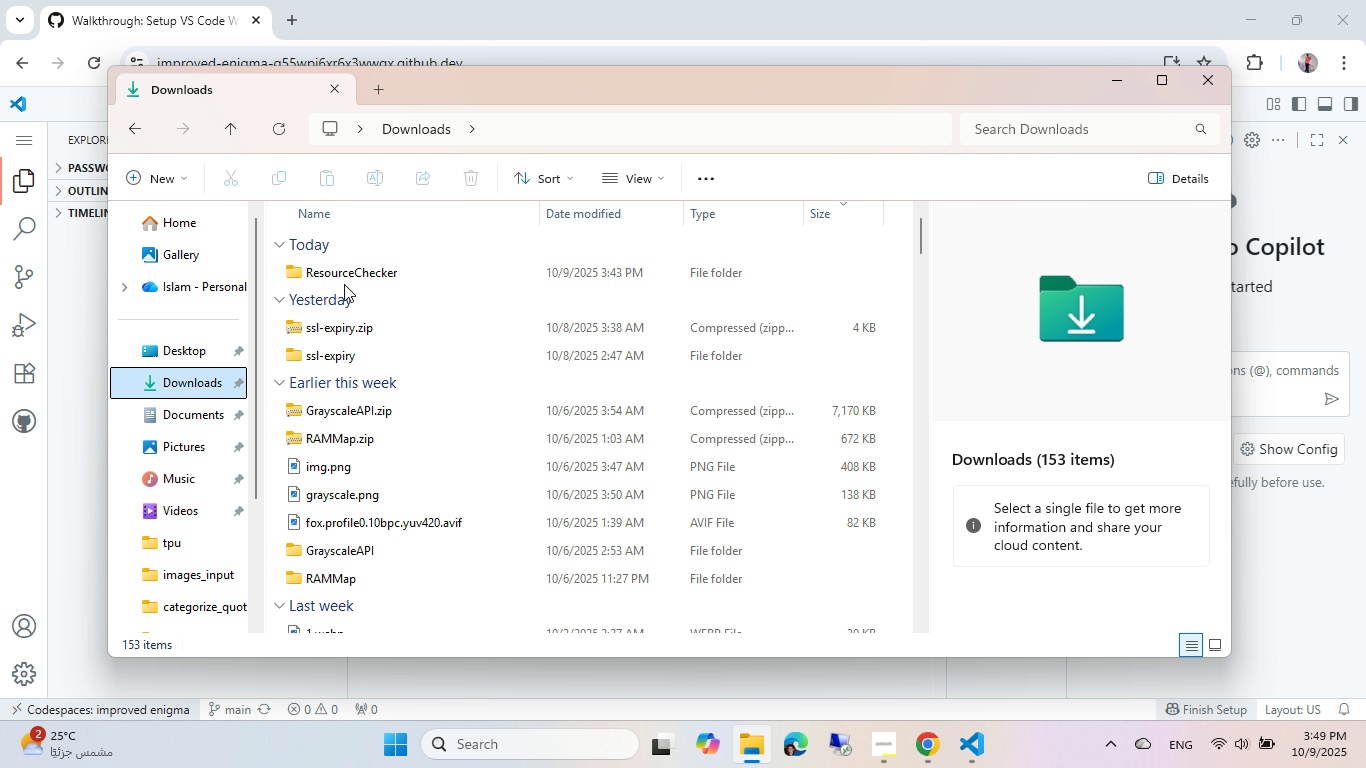 
right_click([334, 279])
 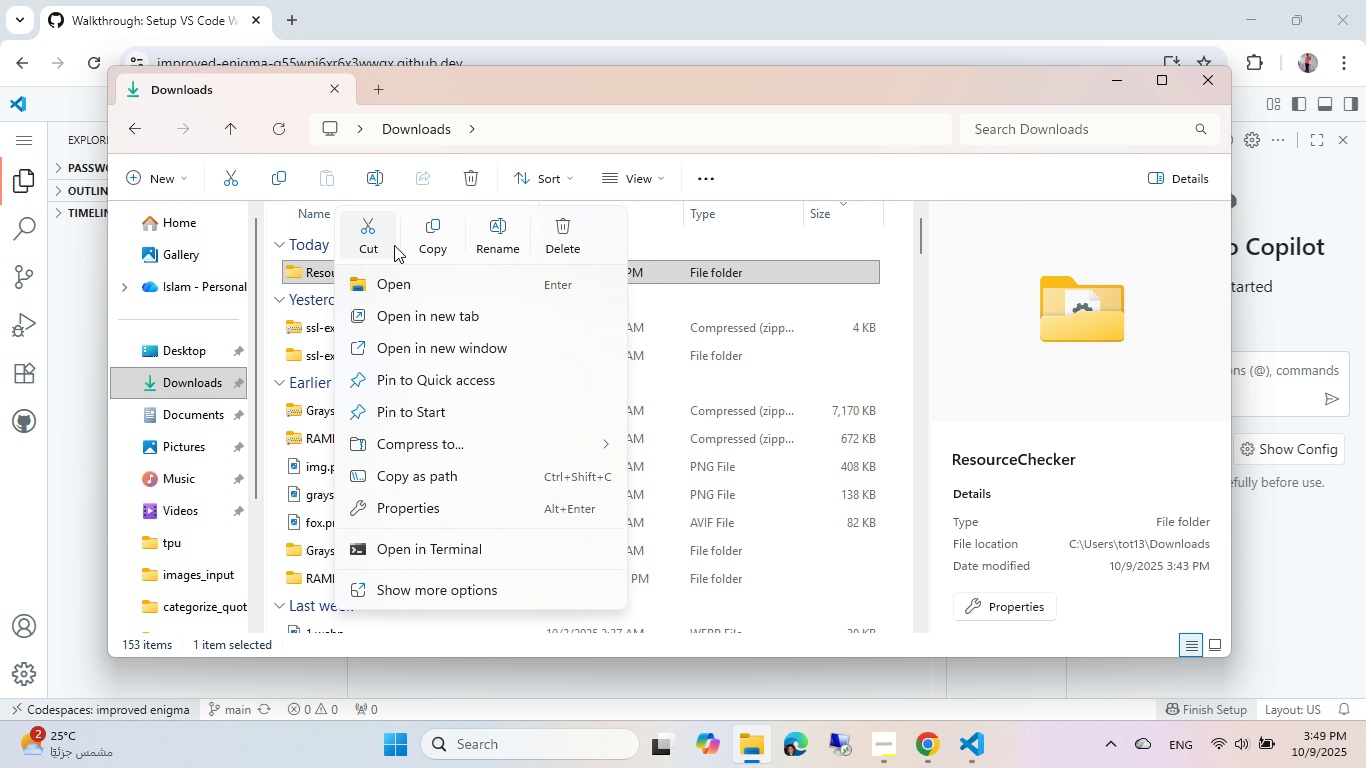 
mouse_move([469, 446])
 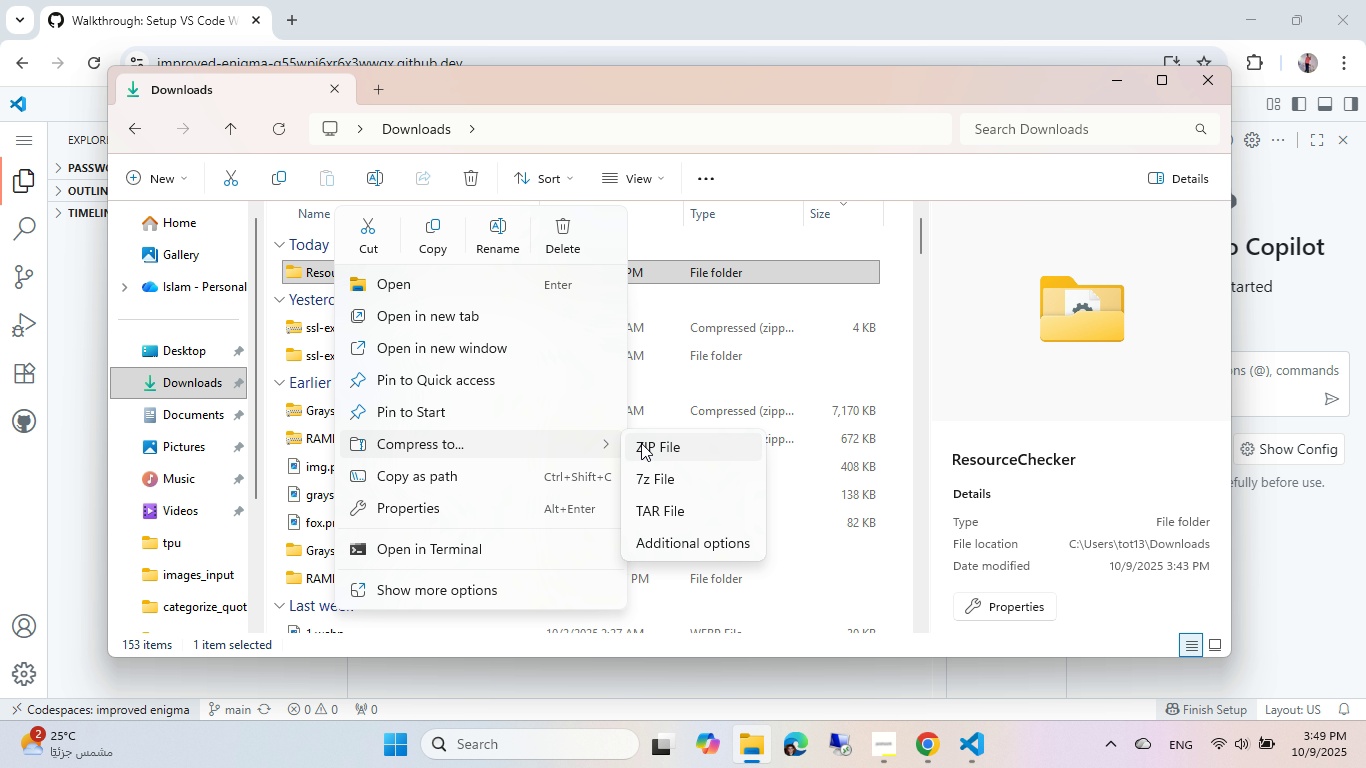 
left_click([641, 443])
 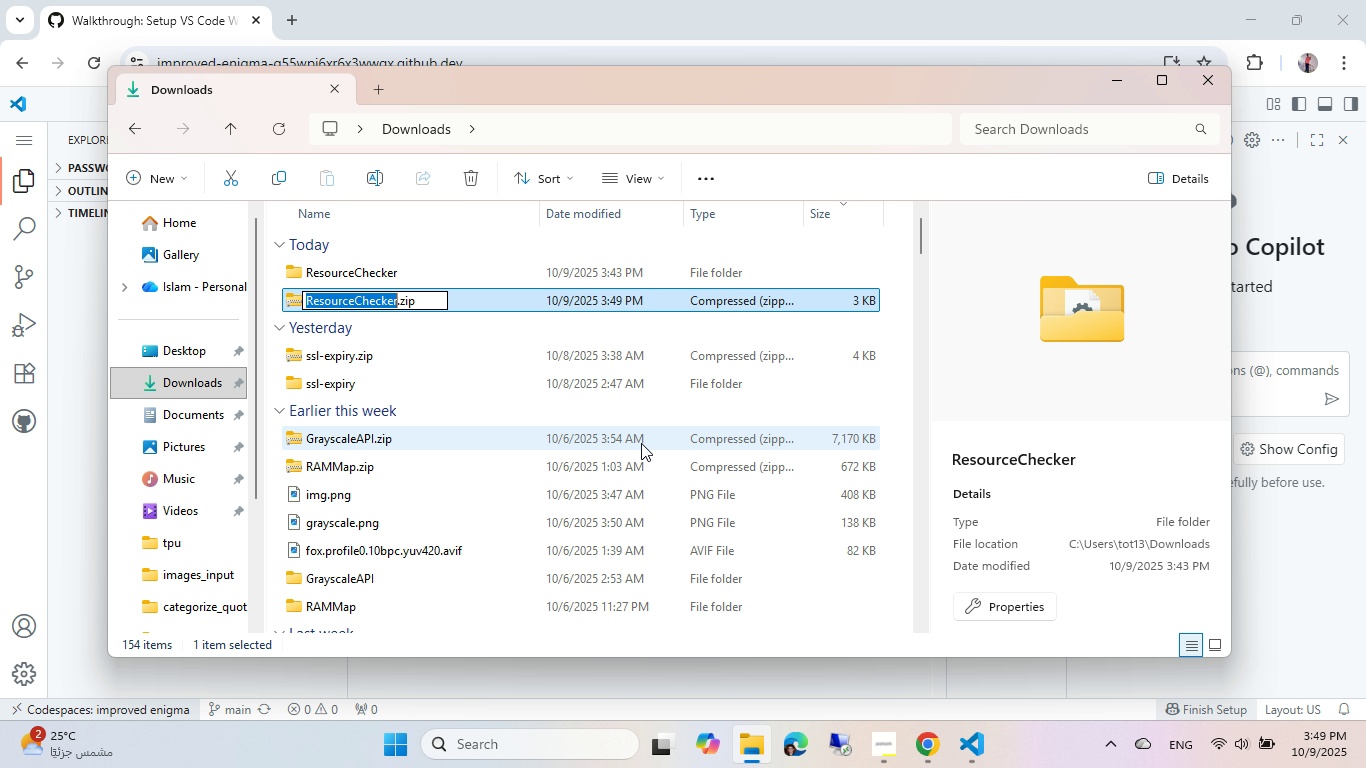 
key(NumpadEnter)
 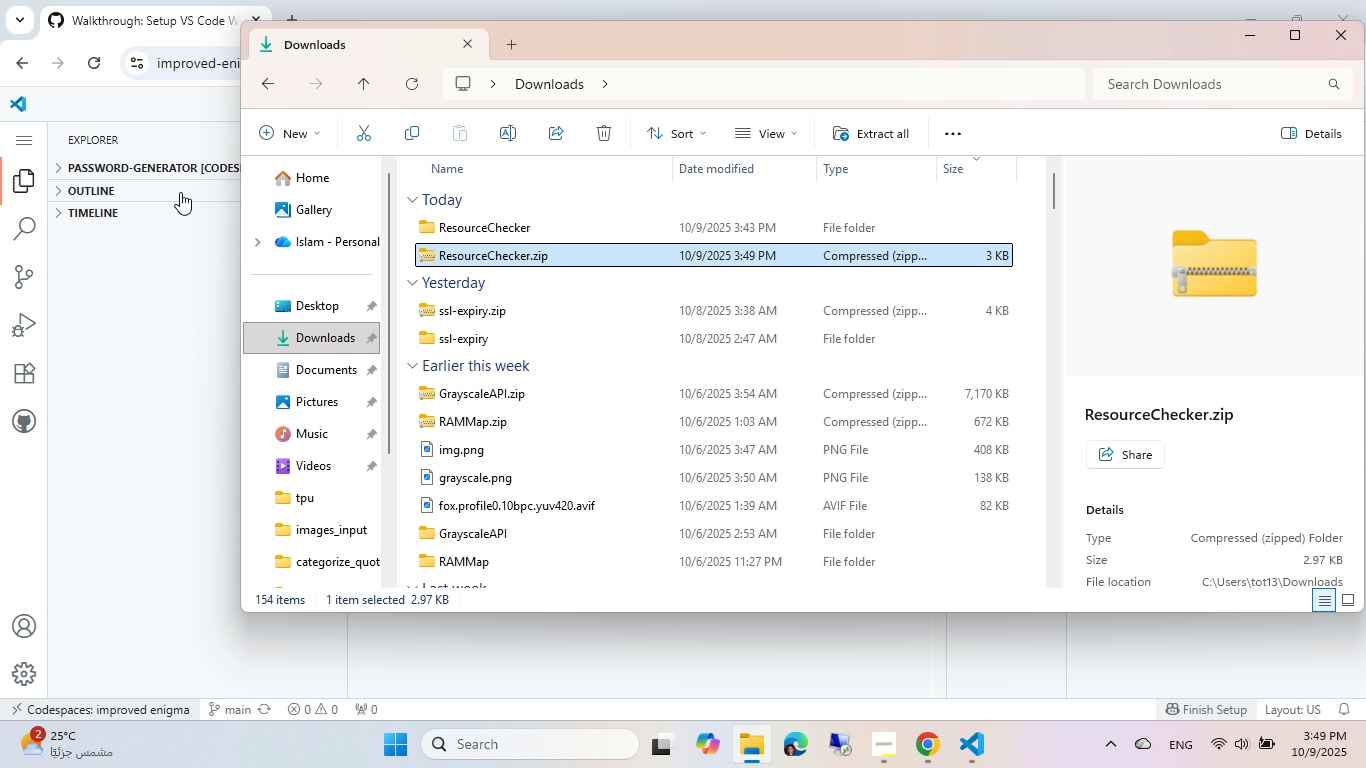 
left_click([165, 165])
 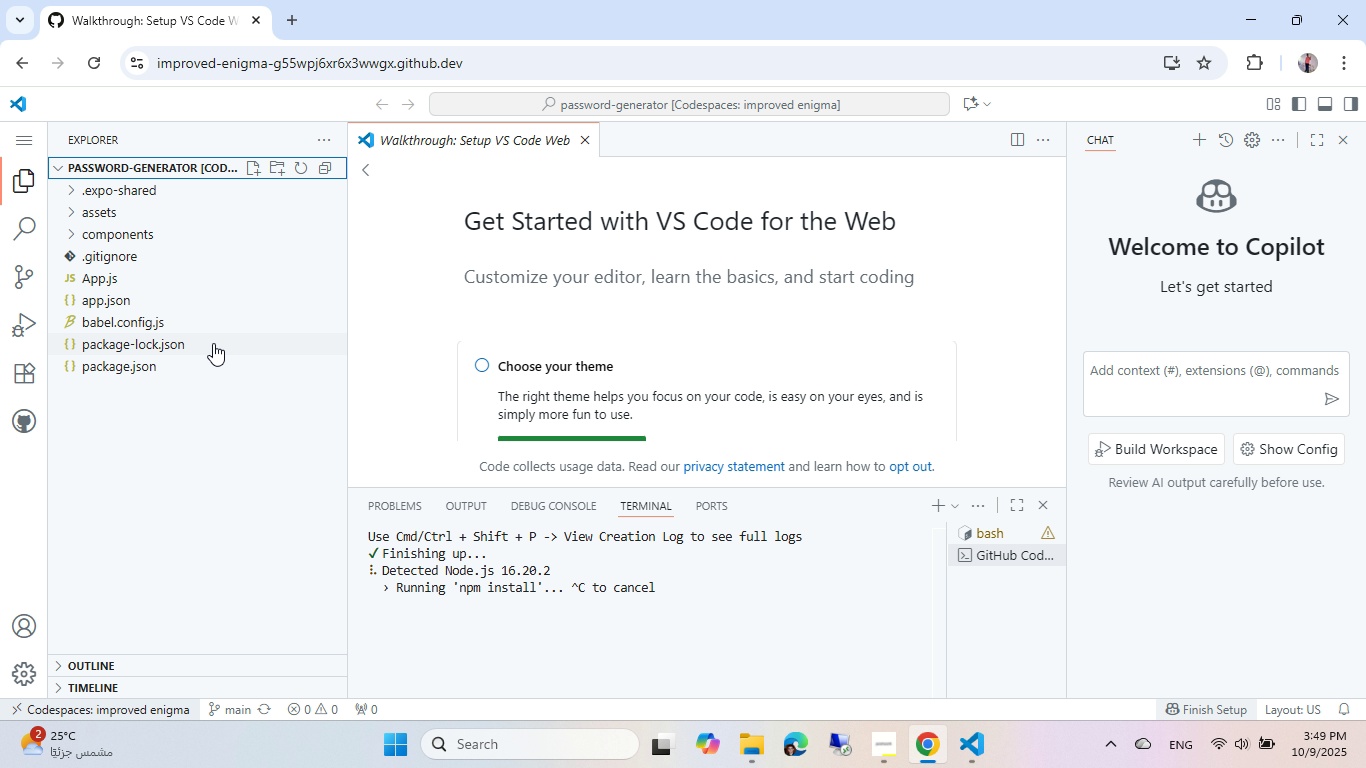 
key(Alt+AltLeft)
 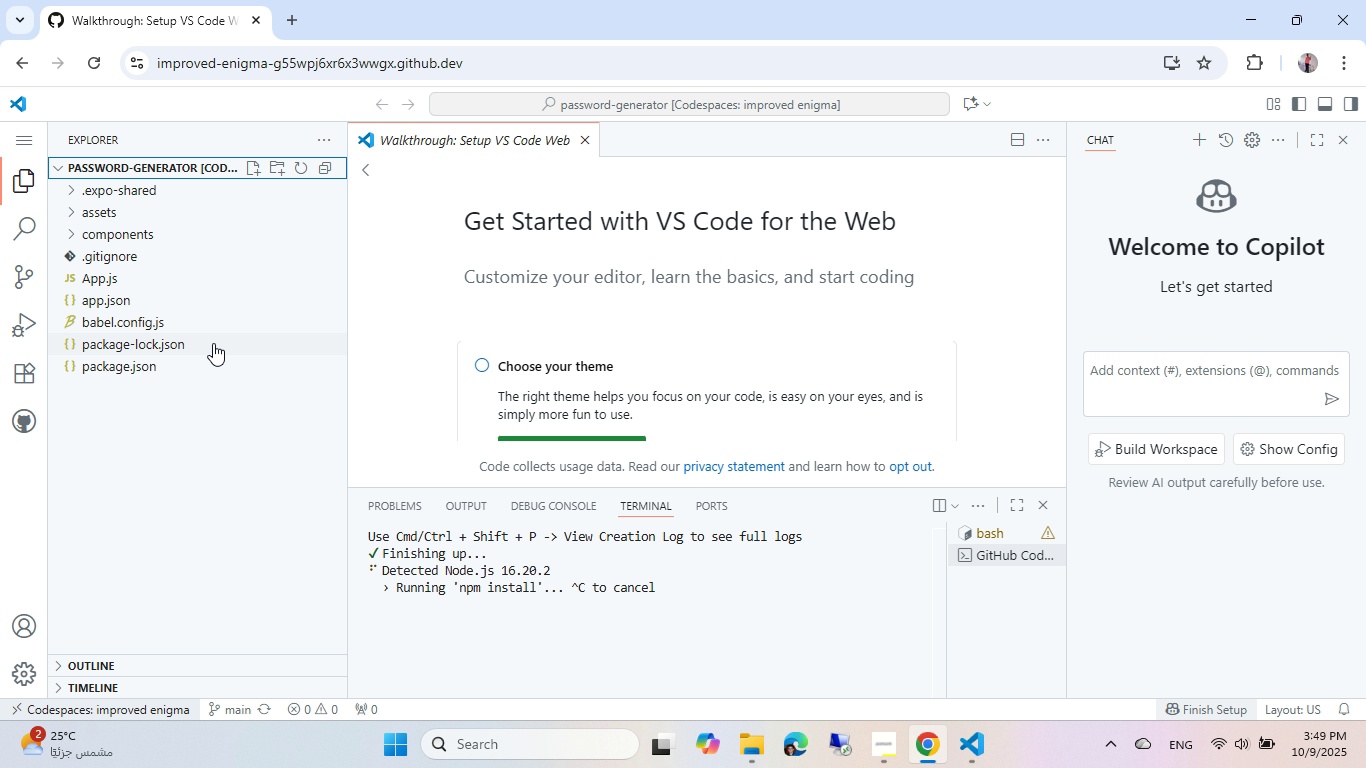 
key(Tab)
 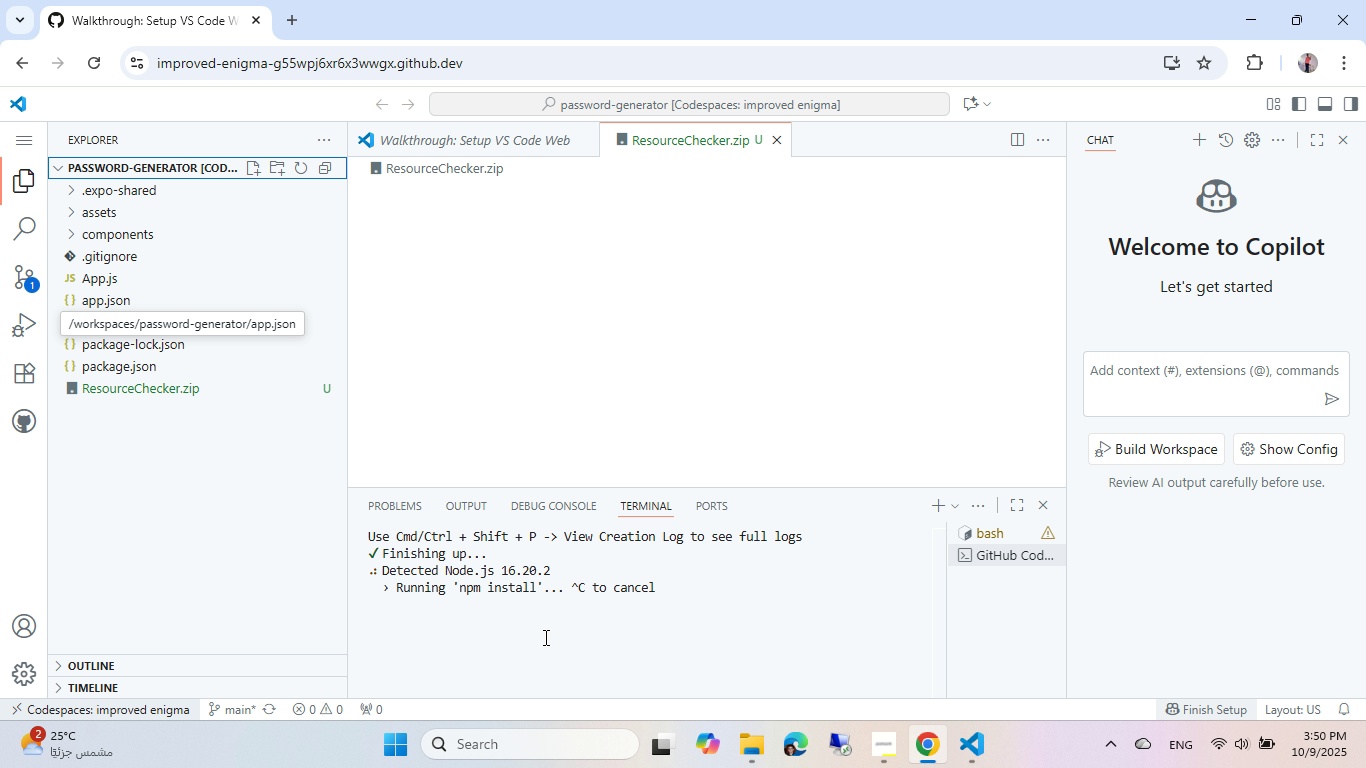 
wait(7.64)
 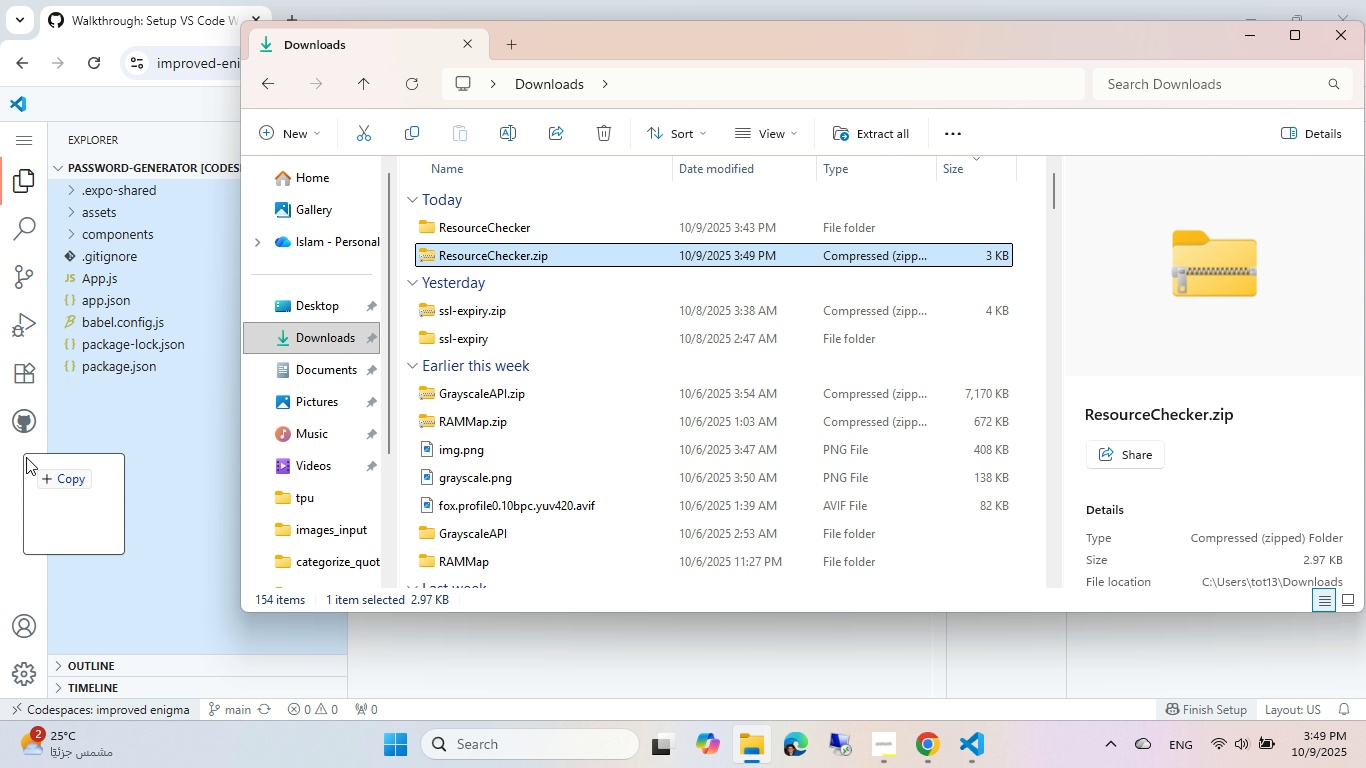 
left_click([777, 140])
 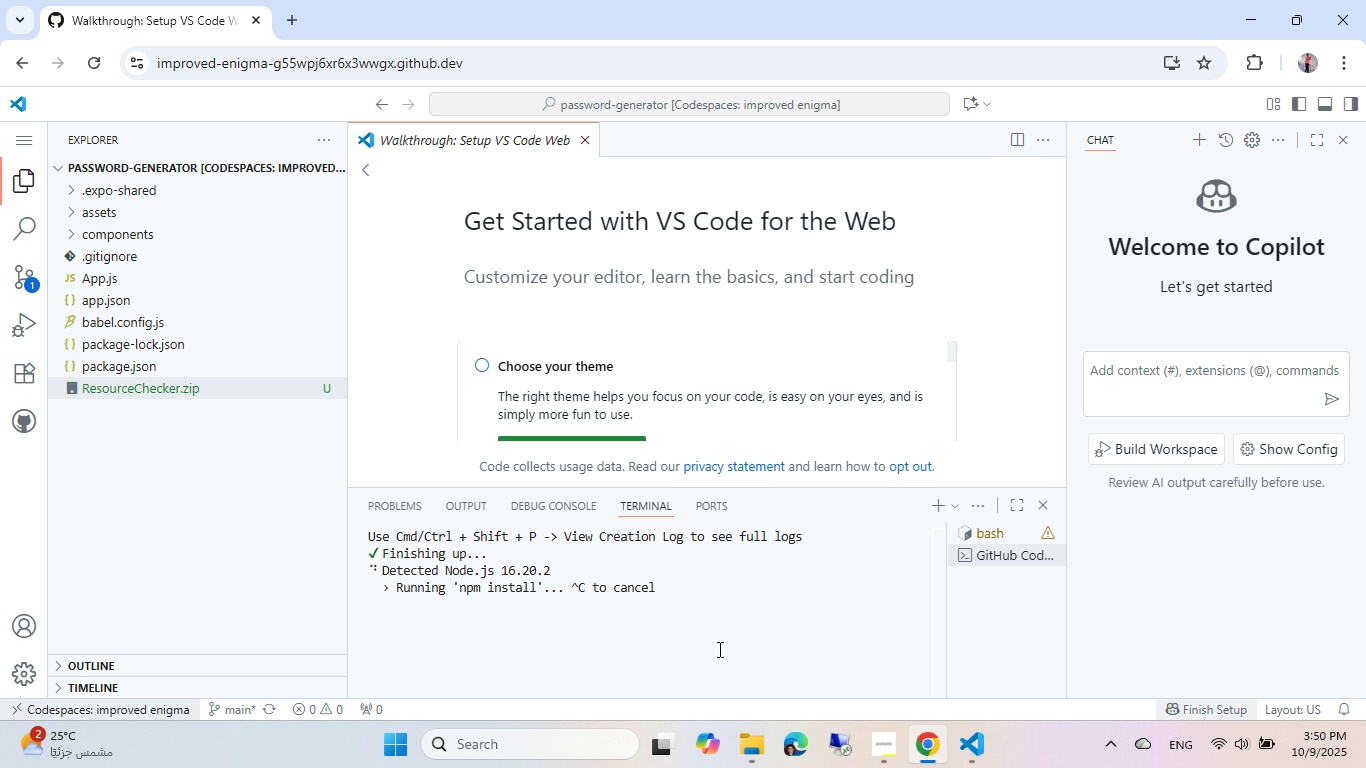 
left_click([712, 632])
 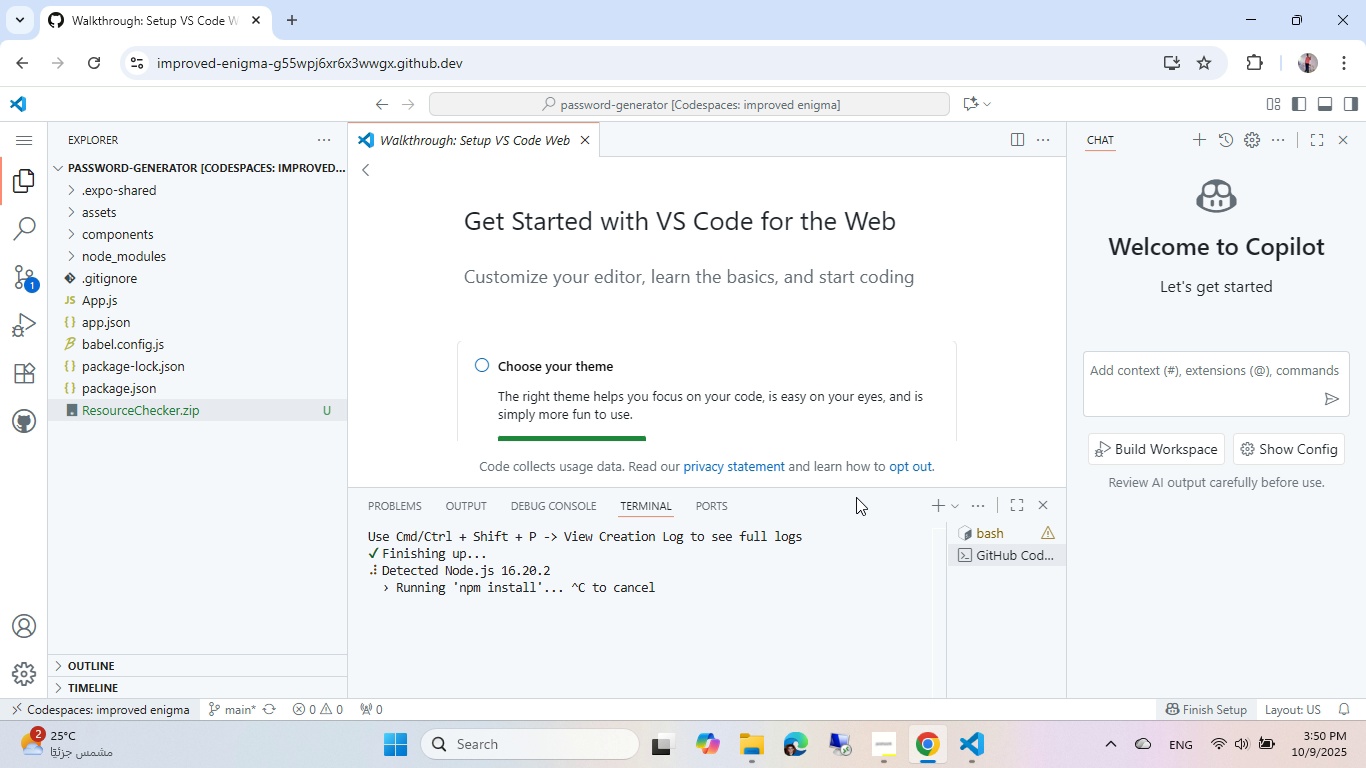 
left_click([969, 537])
 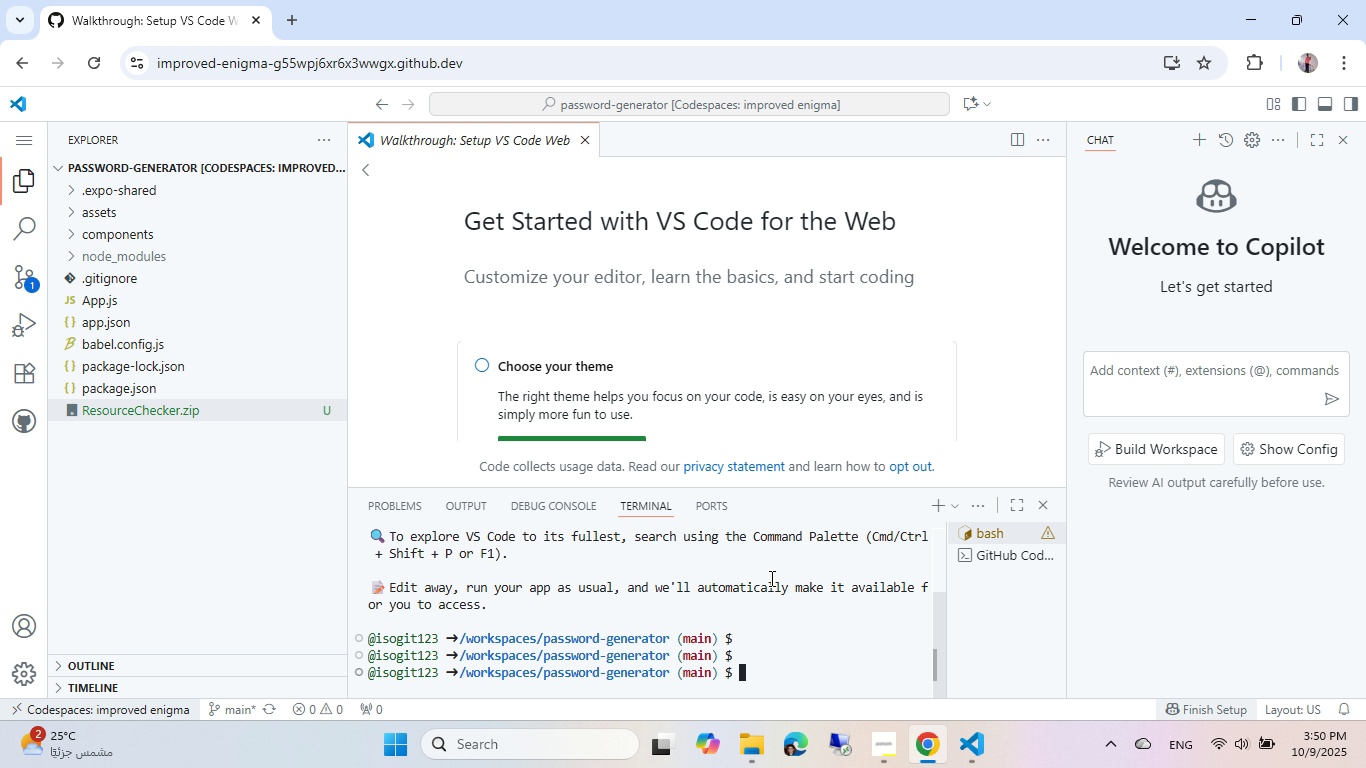 
left_click([770, 578])
 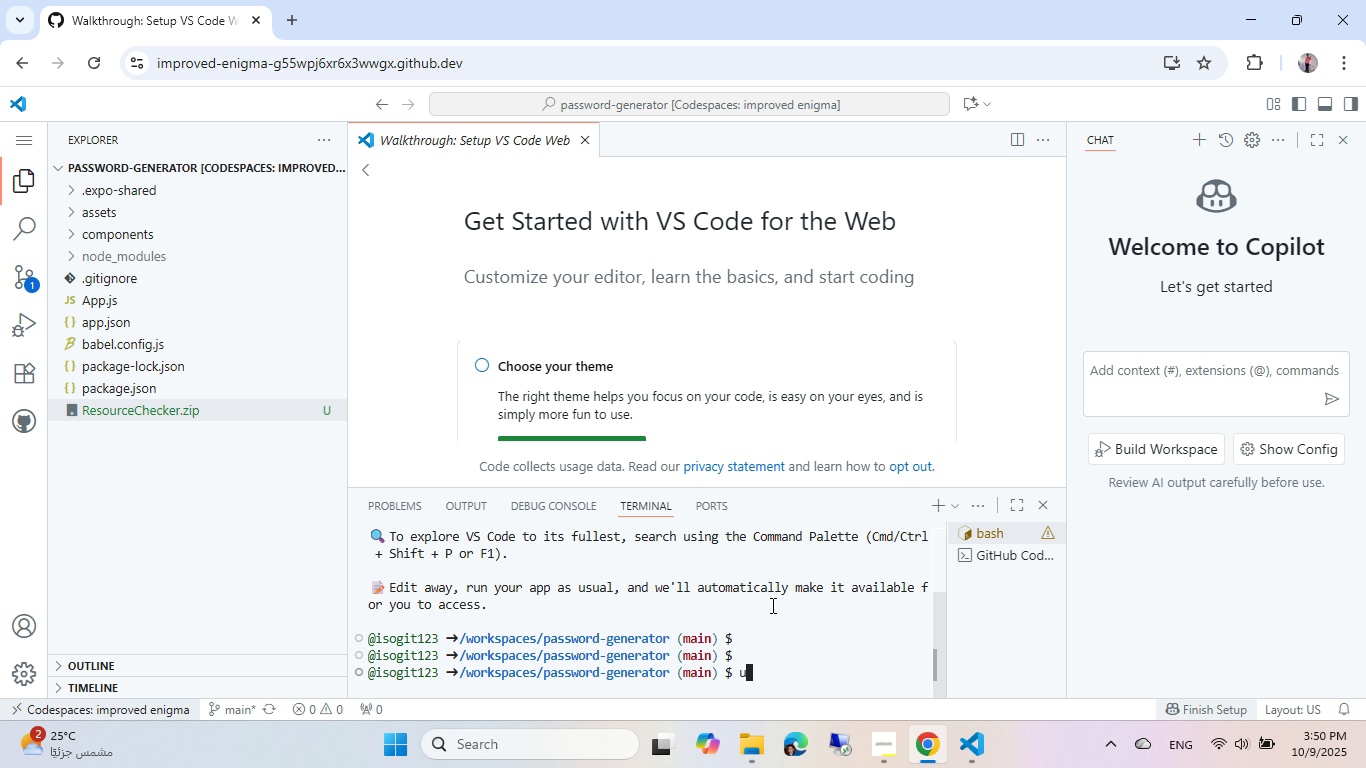 
type(unzip )
key(Tab)
type(Re)
key(Tab)
 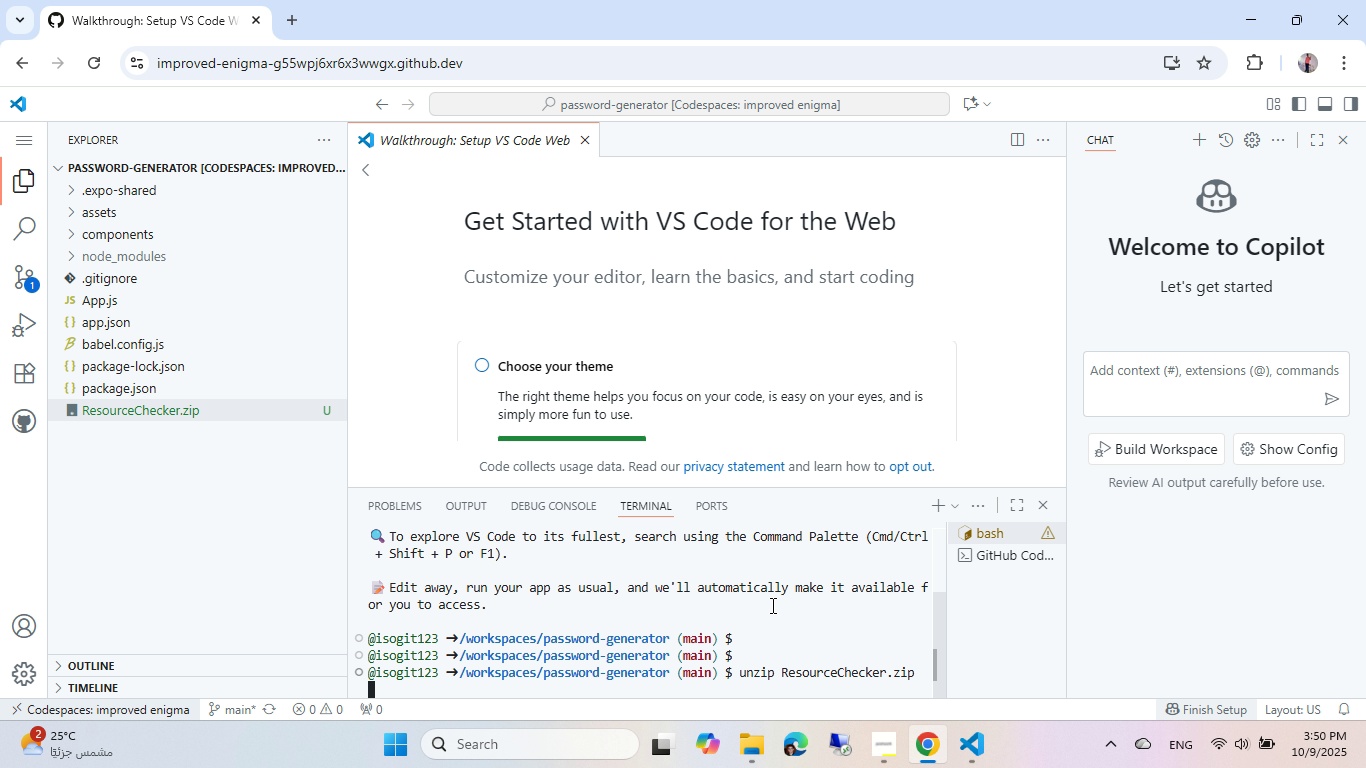 
key(Enter)
 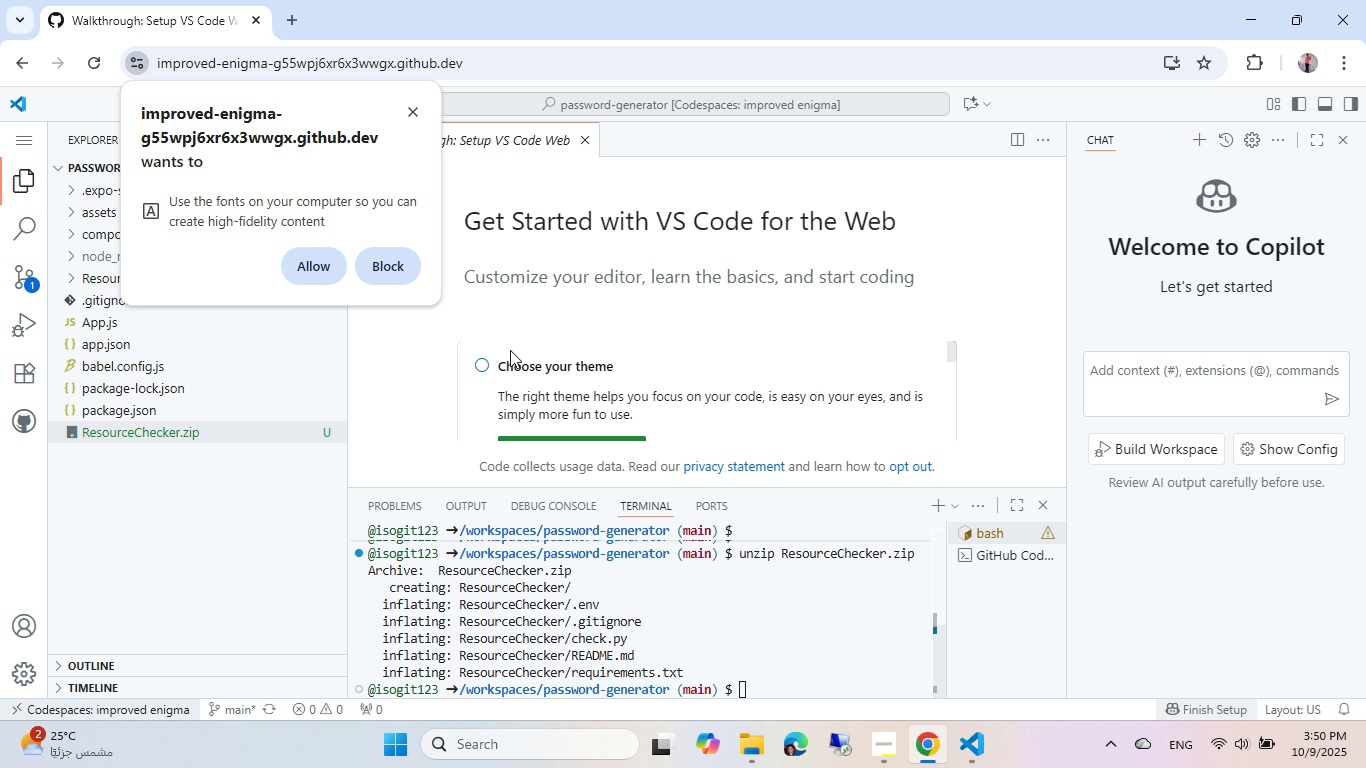 
left_click([316, 262])
 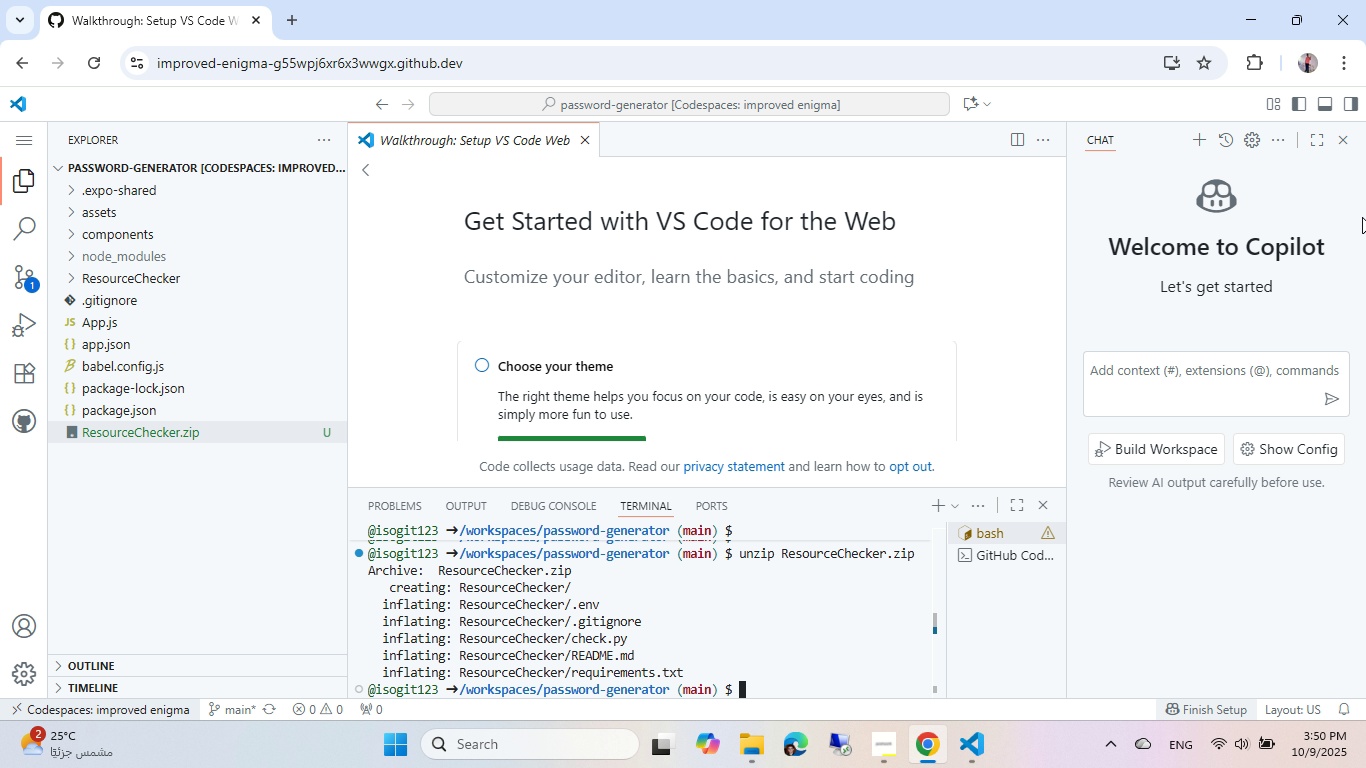 
left_click([1342, 142])
 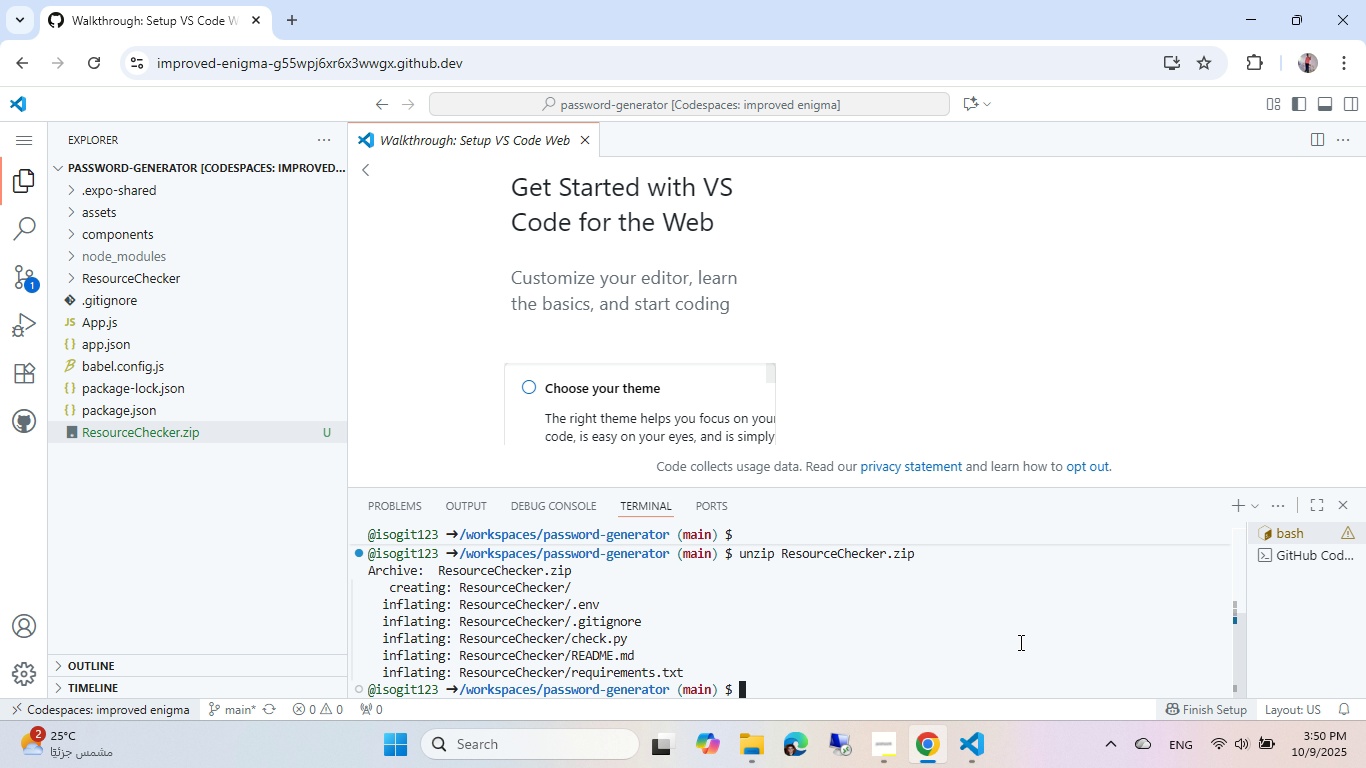 
left_click([1019, 642])
 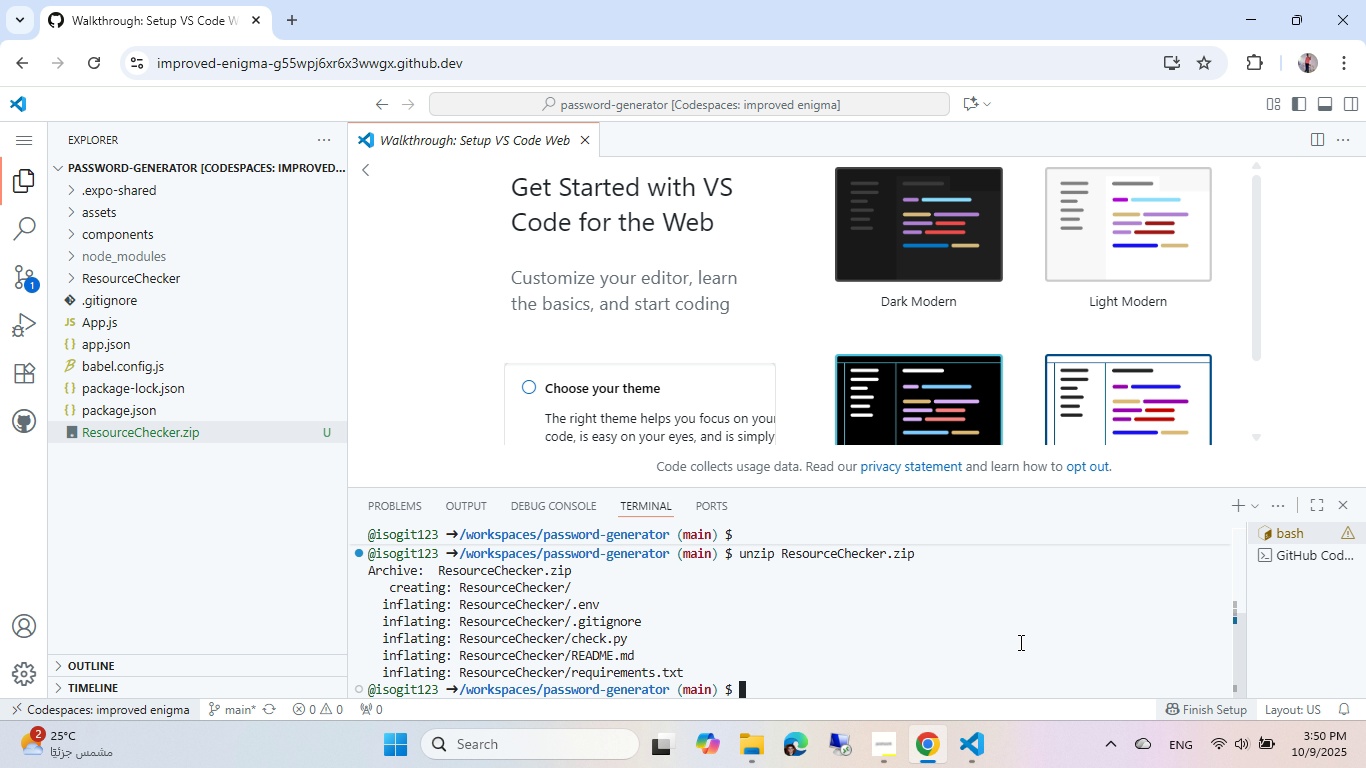 
type(cd Res)
key(Tab)
 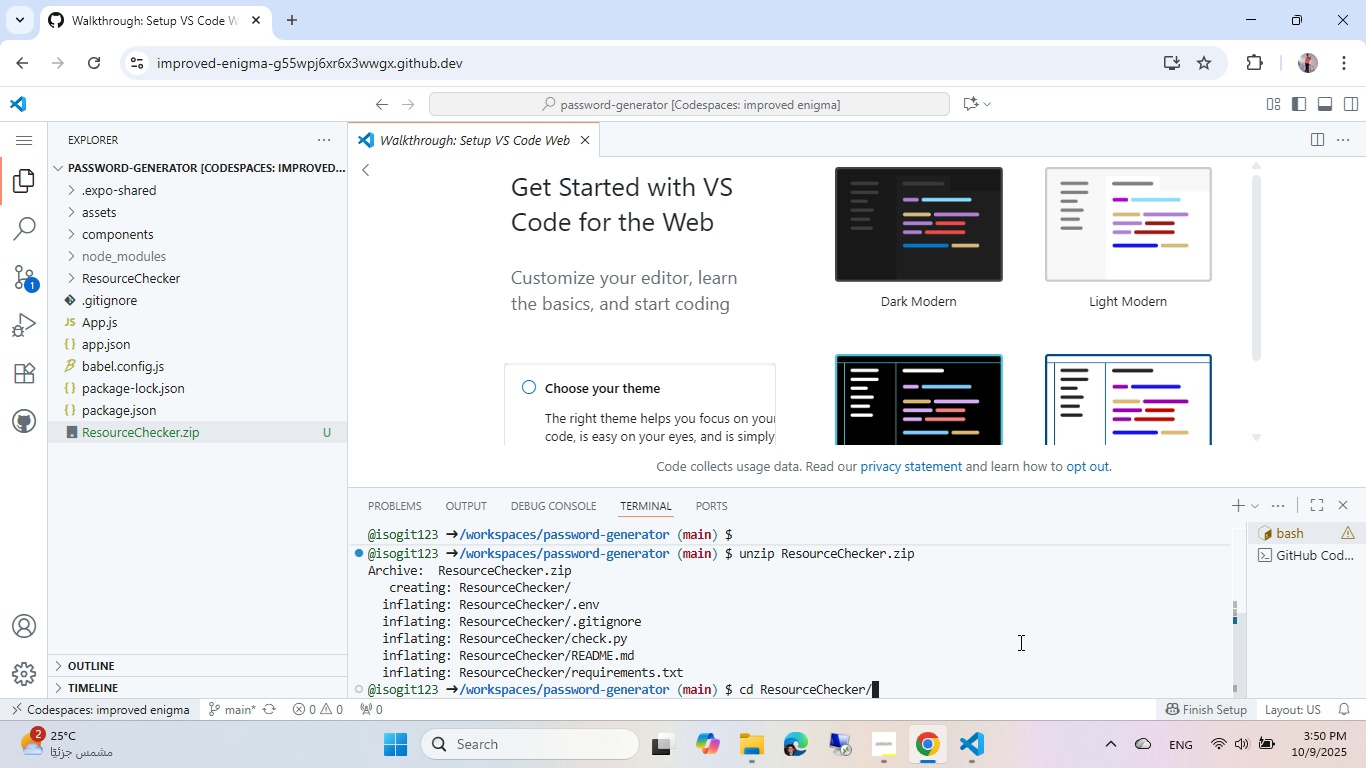 
key(Enter)
 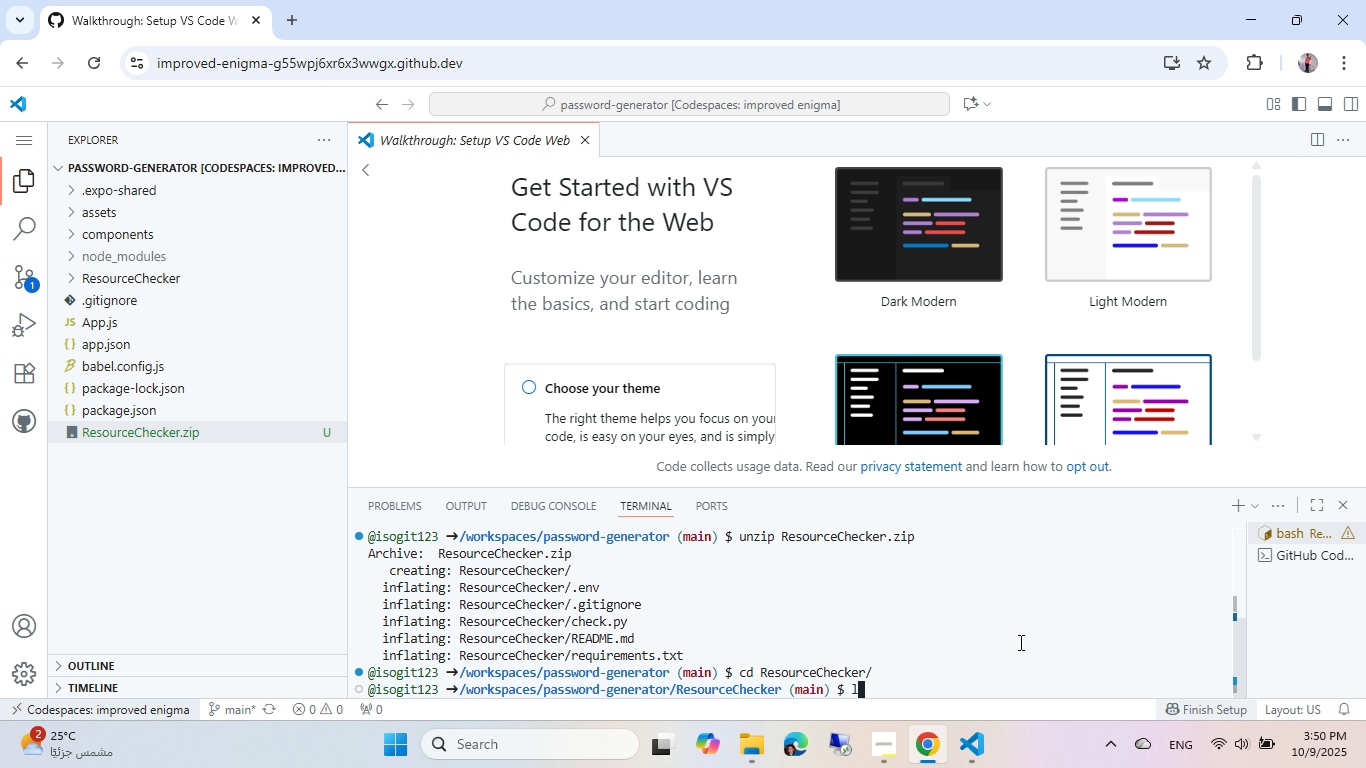 
type(ls)
 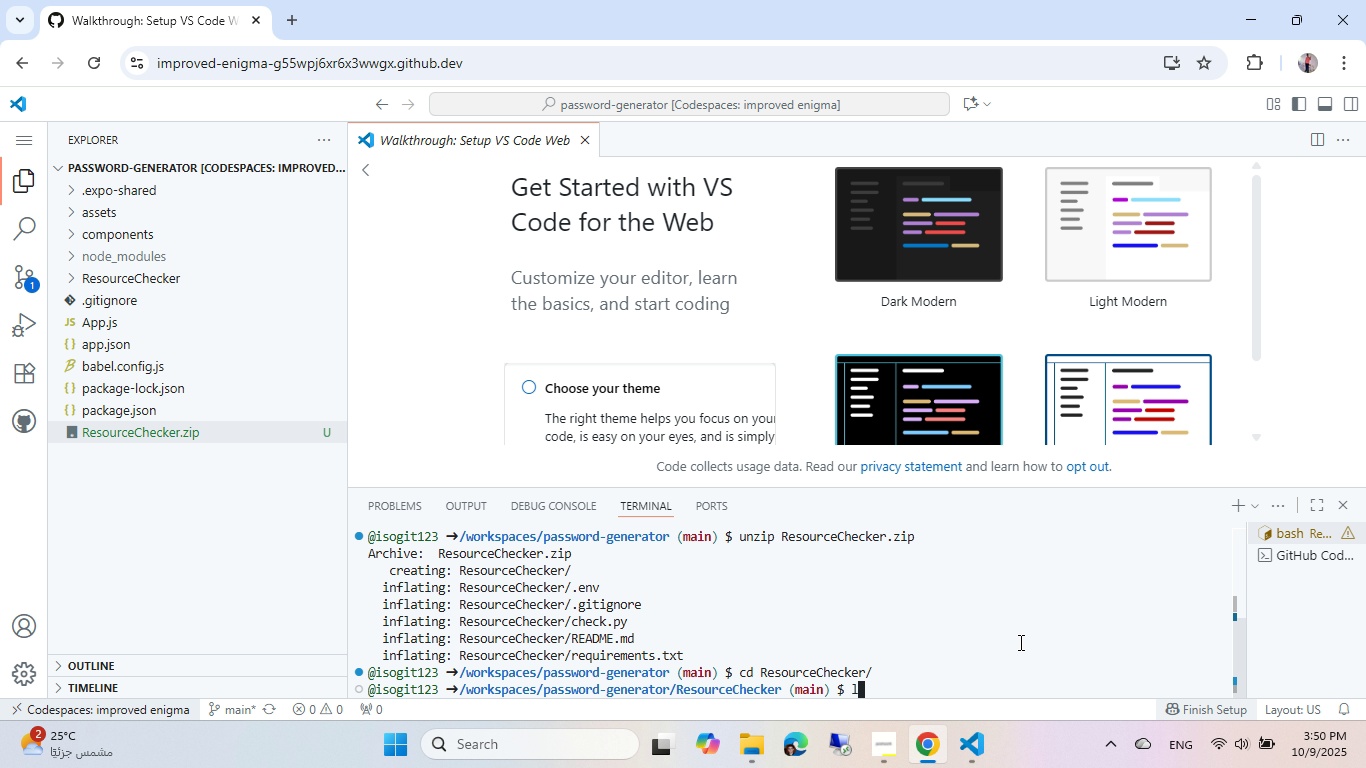 
key(Enter)
 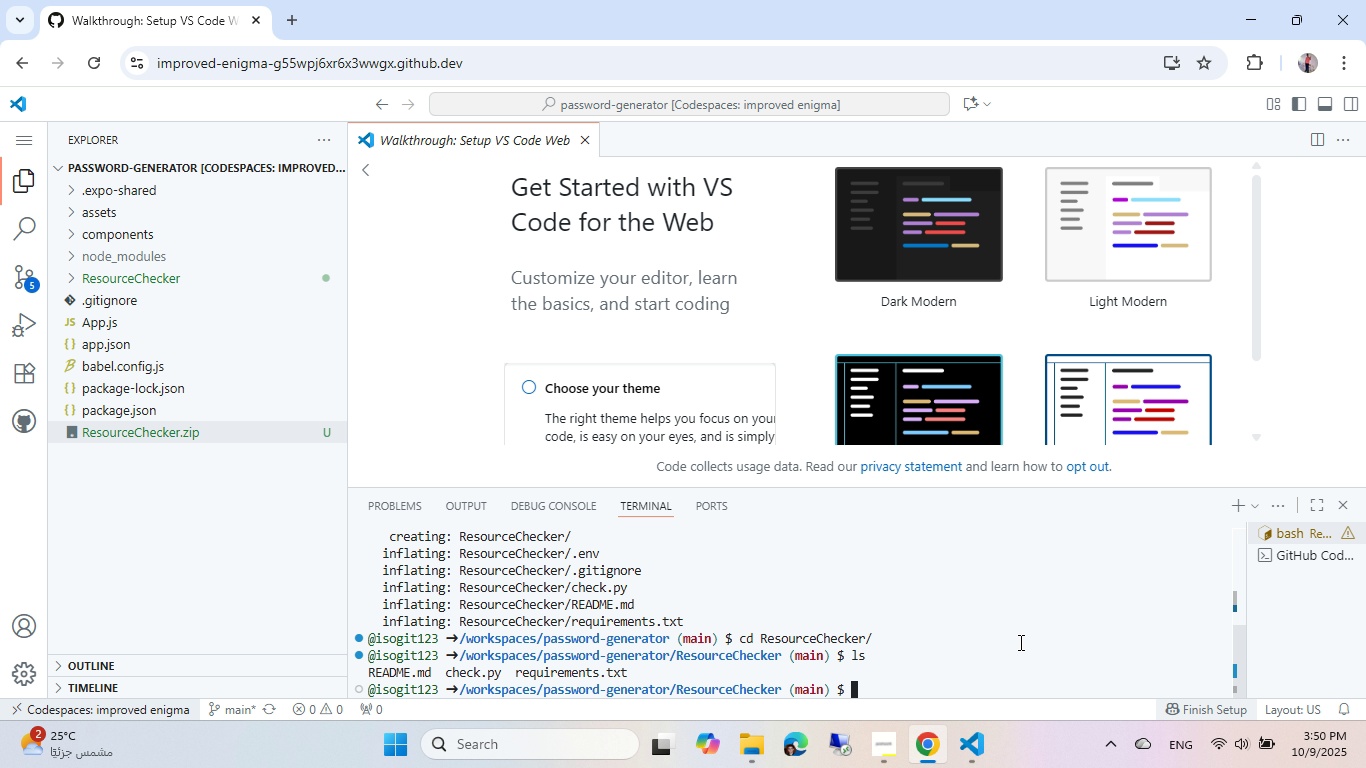 
wait(10.25)
 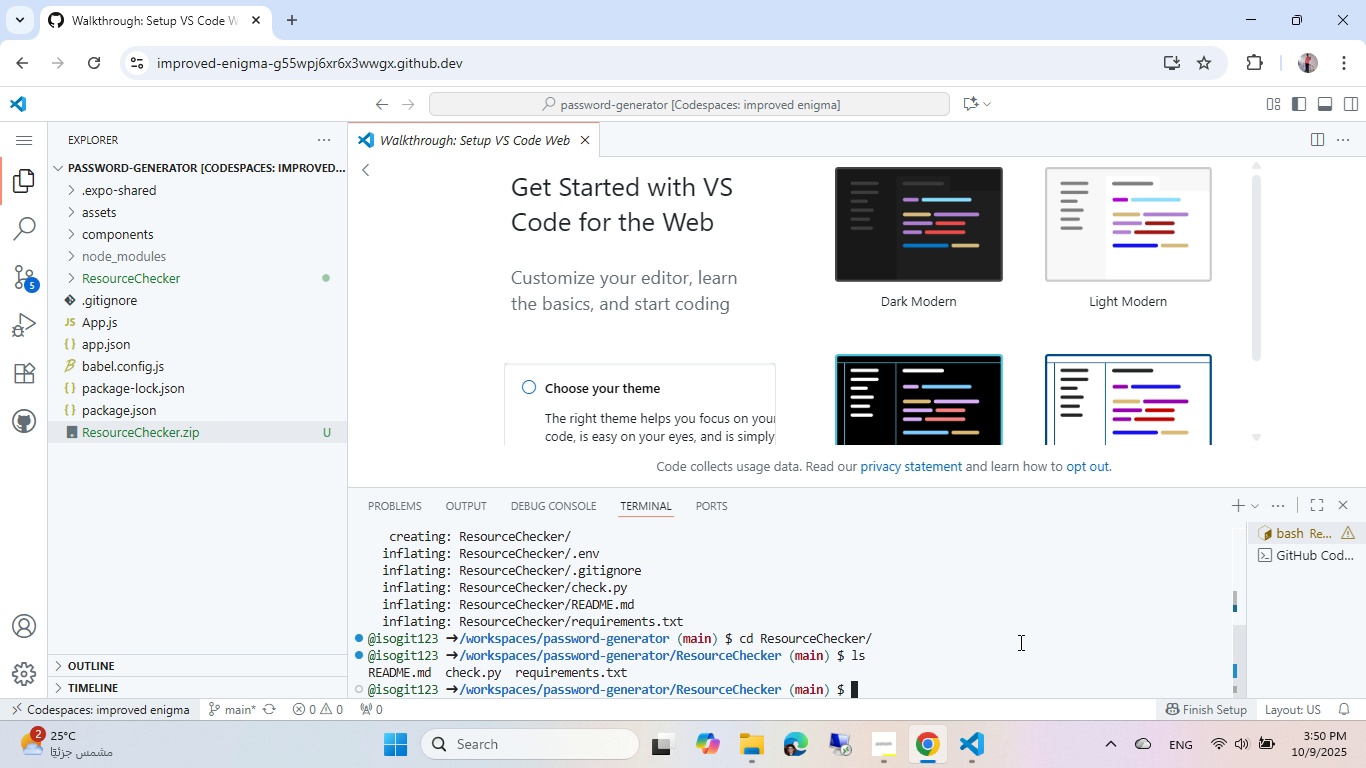 
type(pip install -r eeq)
key(Tab)
key(Backspace)
key(Backspace)
key(Backspace)
type(req)
key(Tab)
 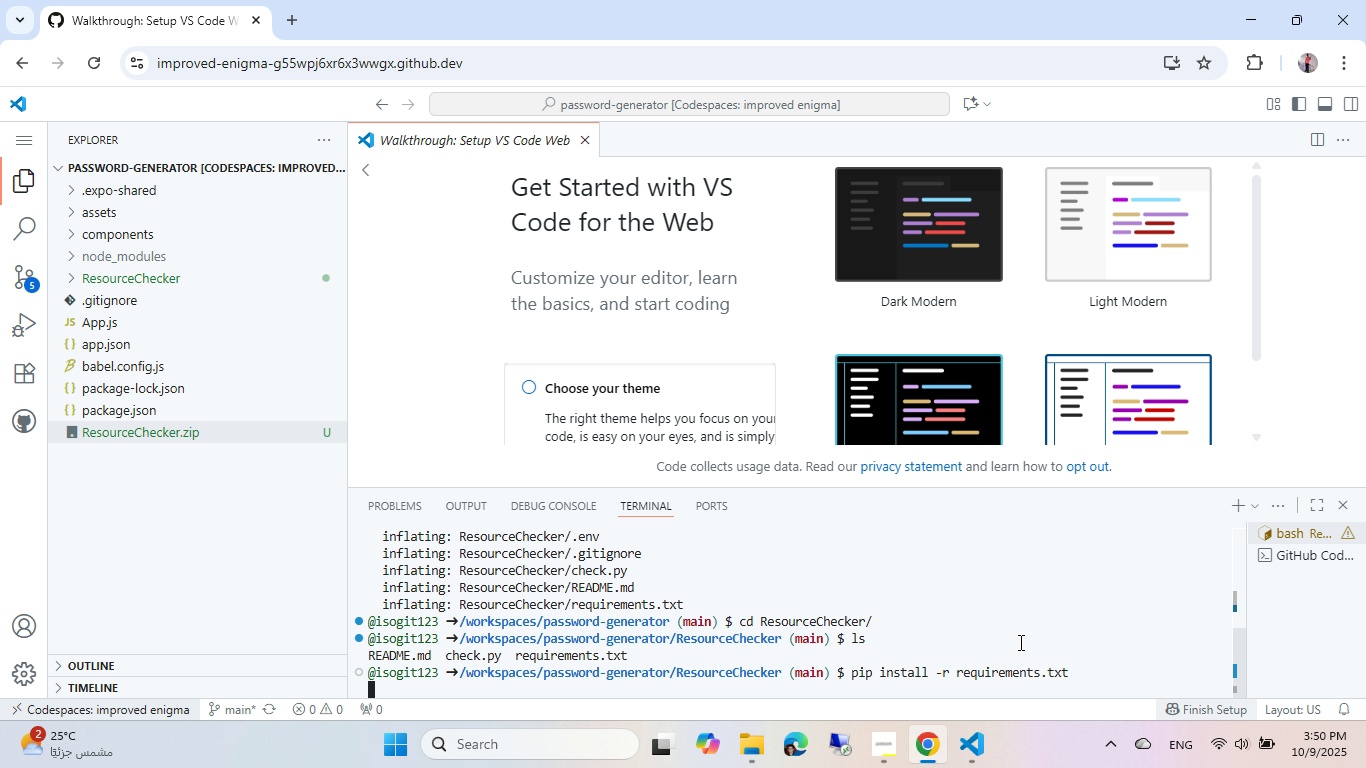 
key(Enter)
 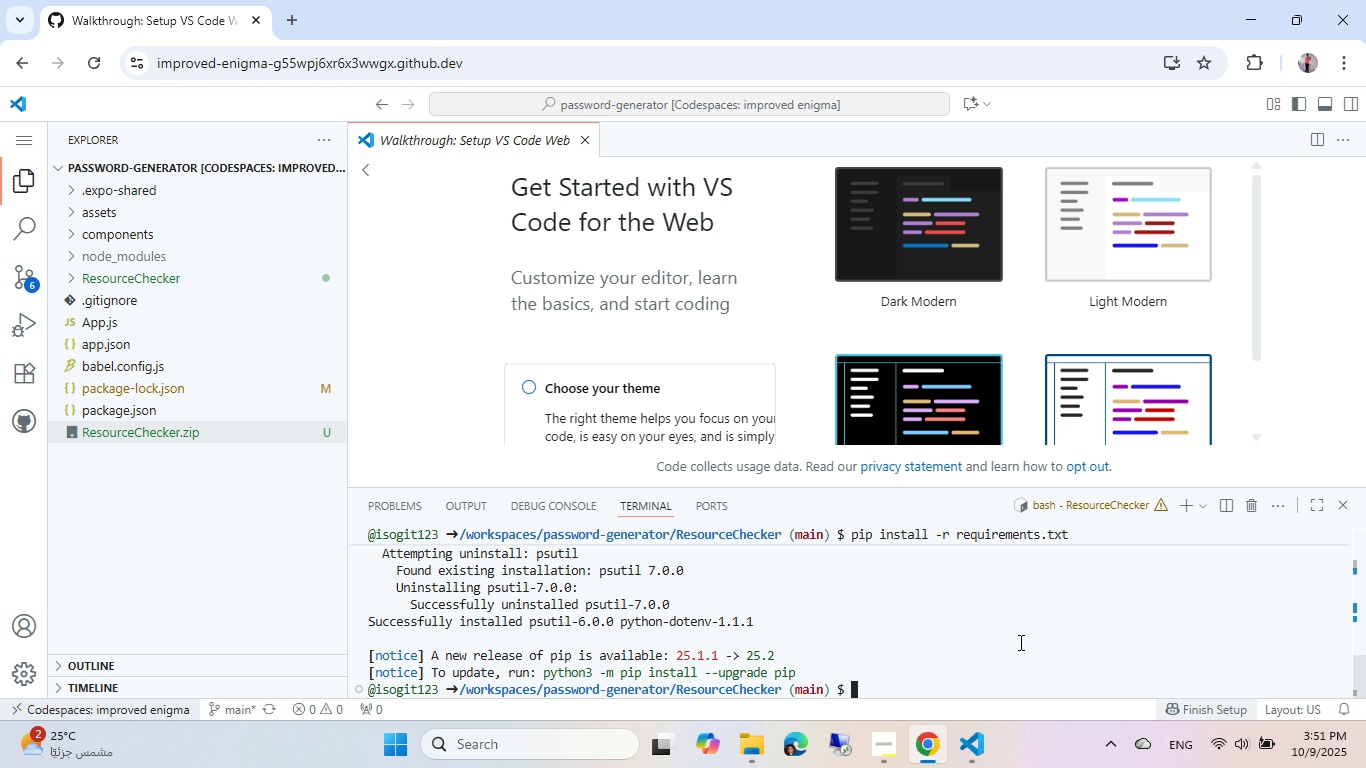 
wait(34.93)
 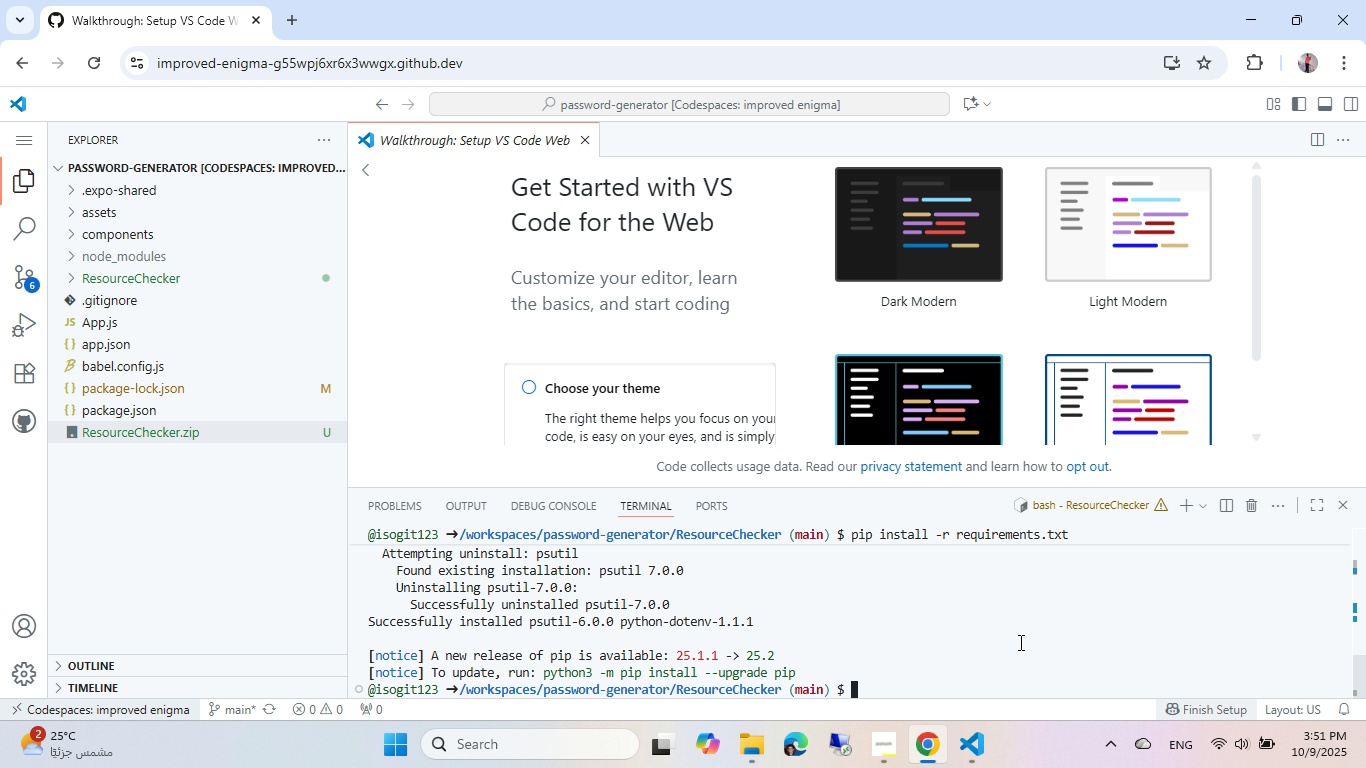 
type(uname -a)
 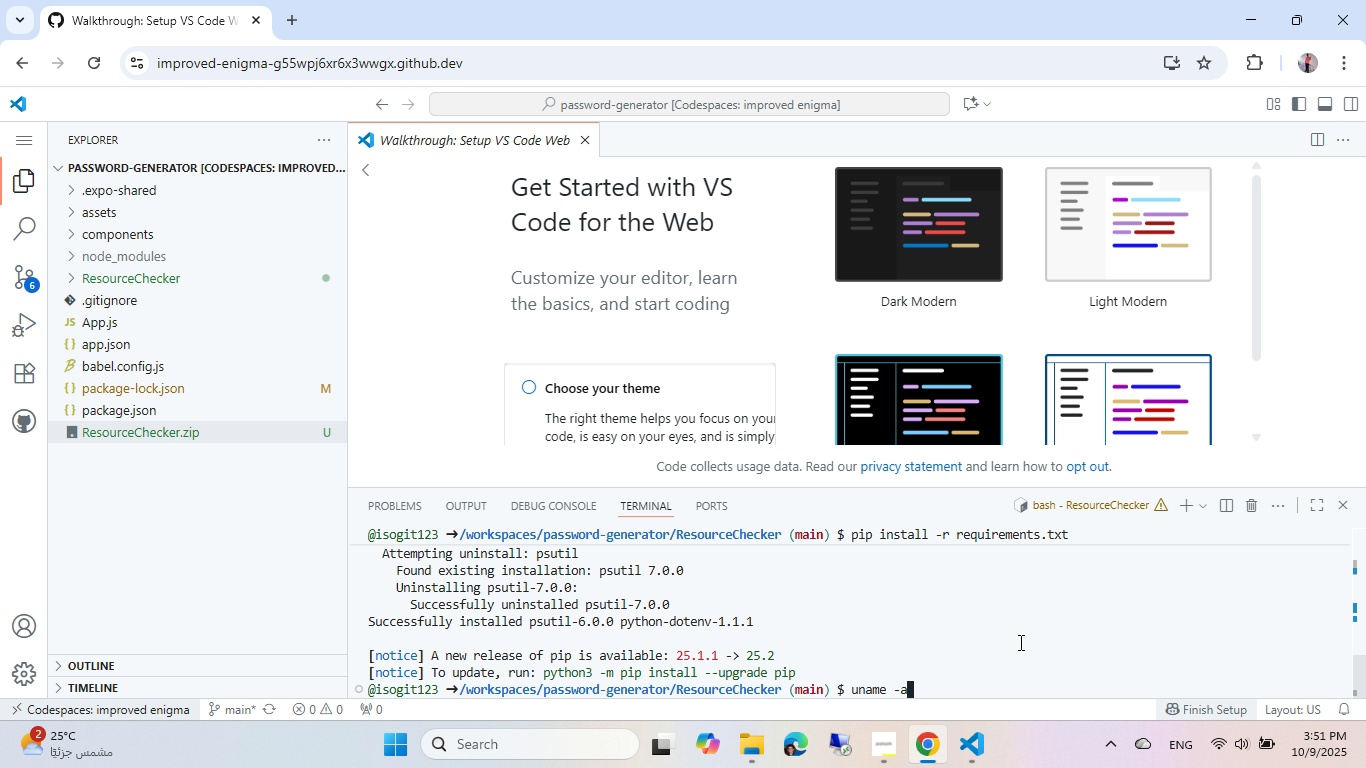 
key(Enter)
 